 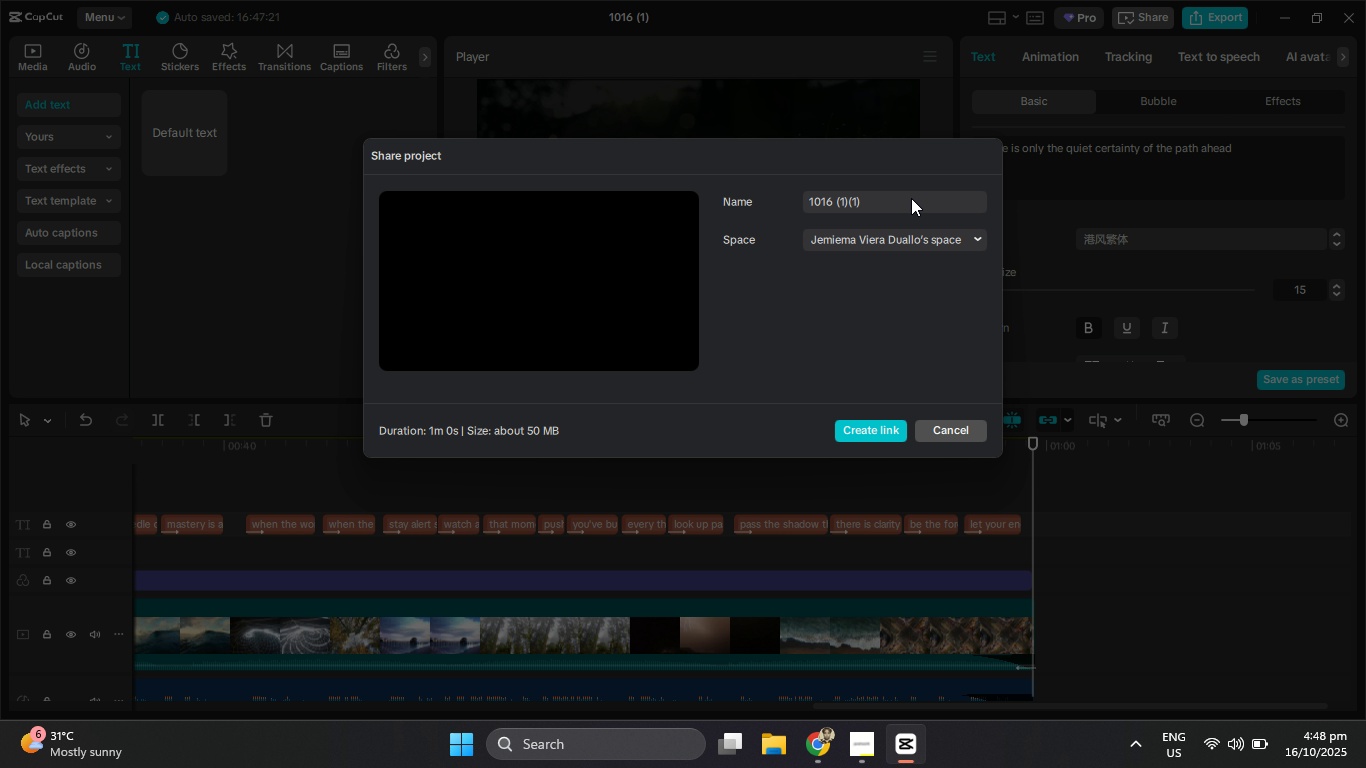 
left_click([924, 204])
 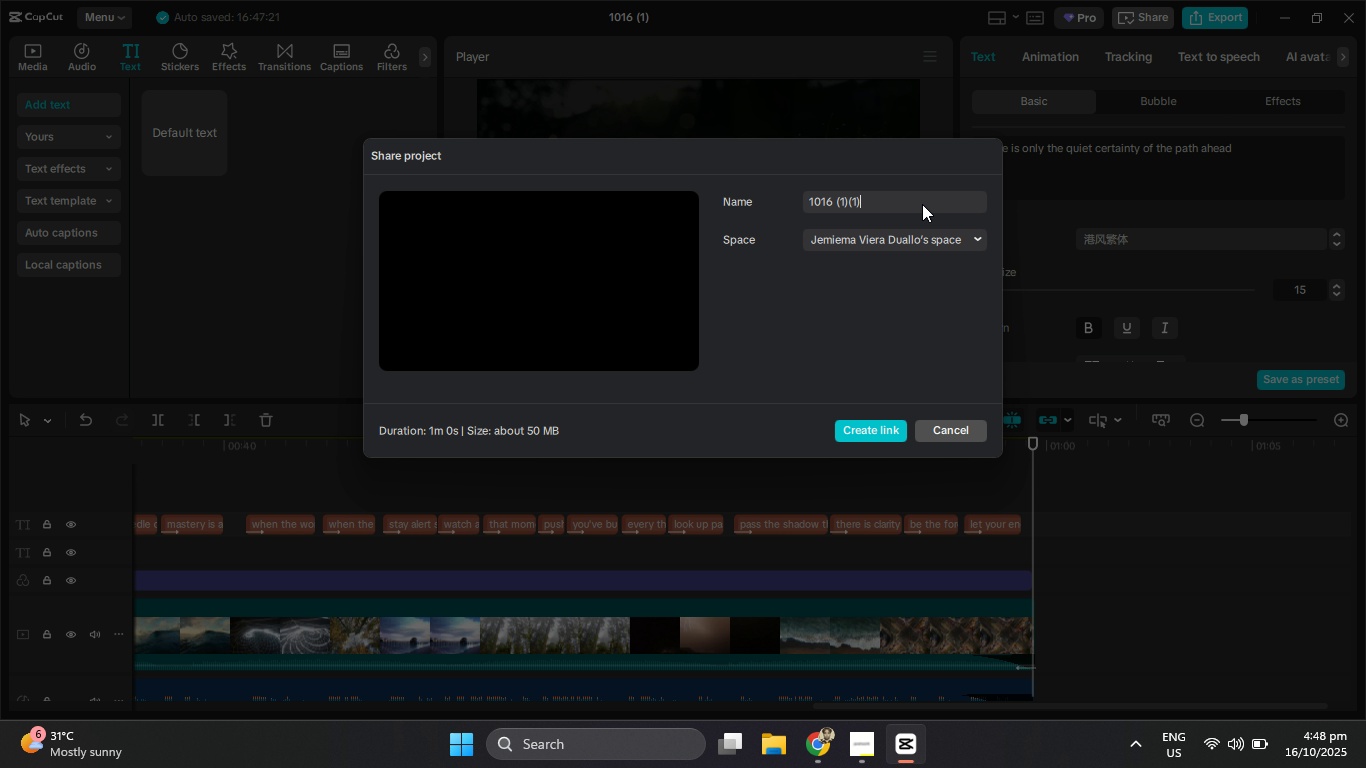 
left_click_drag(start_coordinate=[922, 204], to_coordinate=[769, 203])
 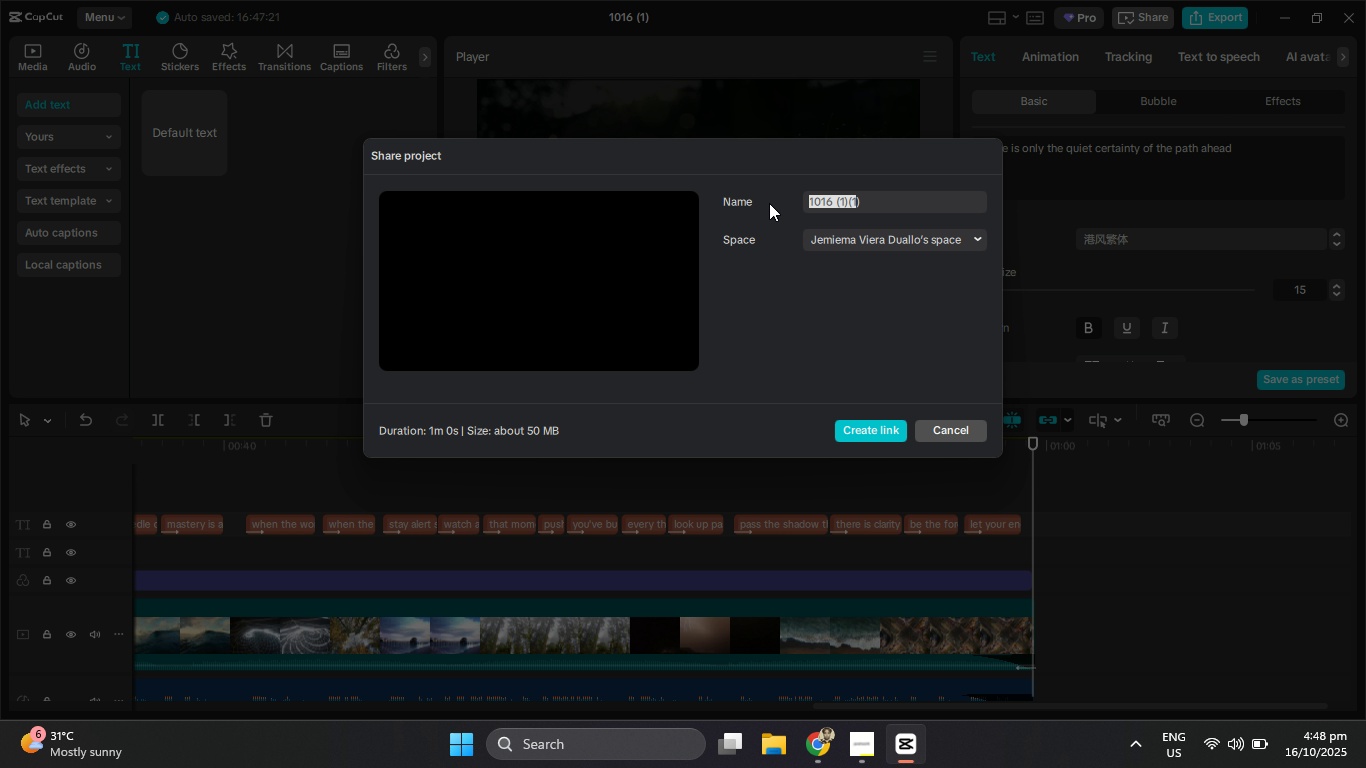 
hold_key(key=ControlLeft, duration=1.06)
 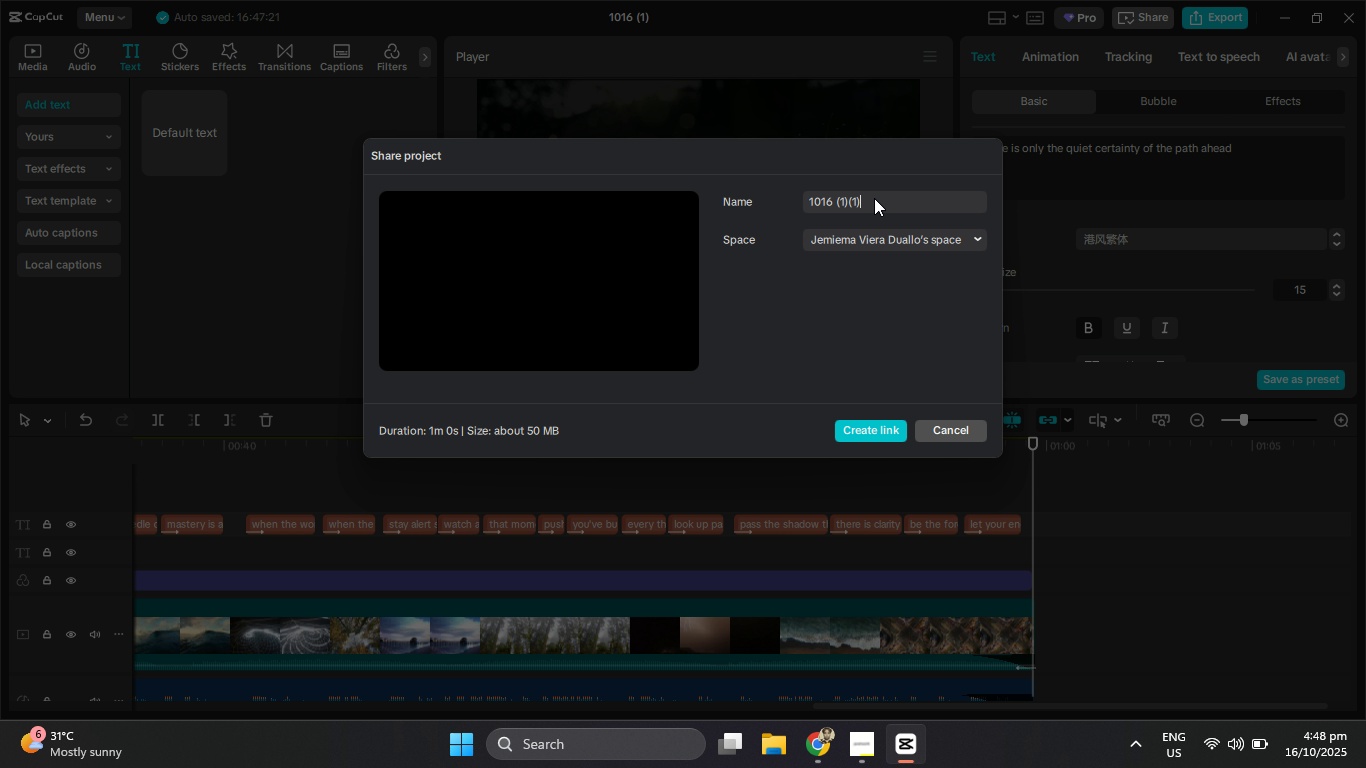 
left_click([874, 198])
 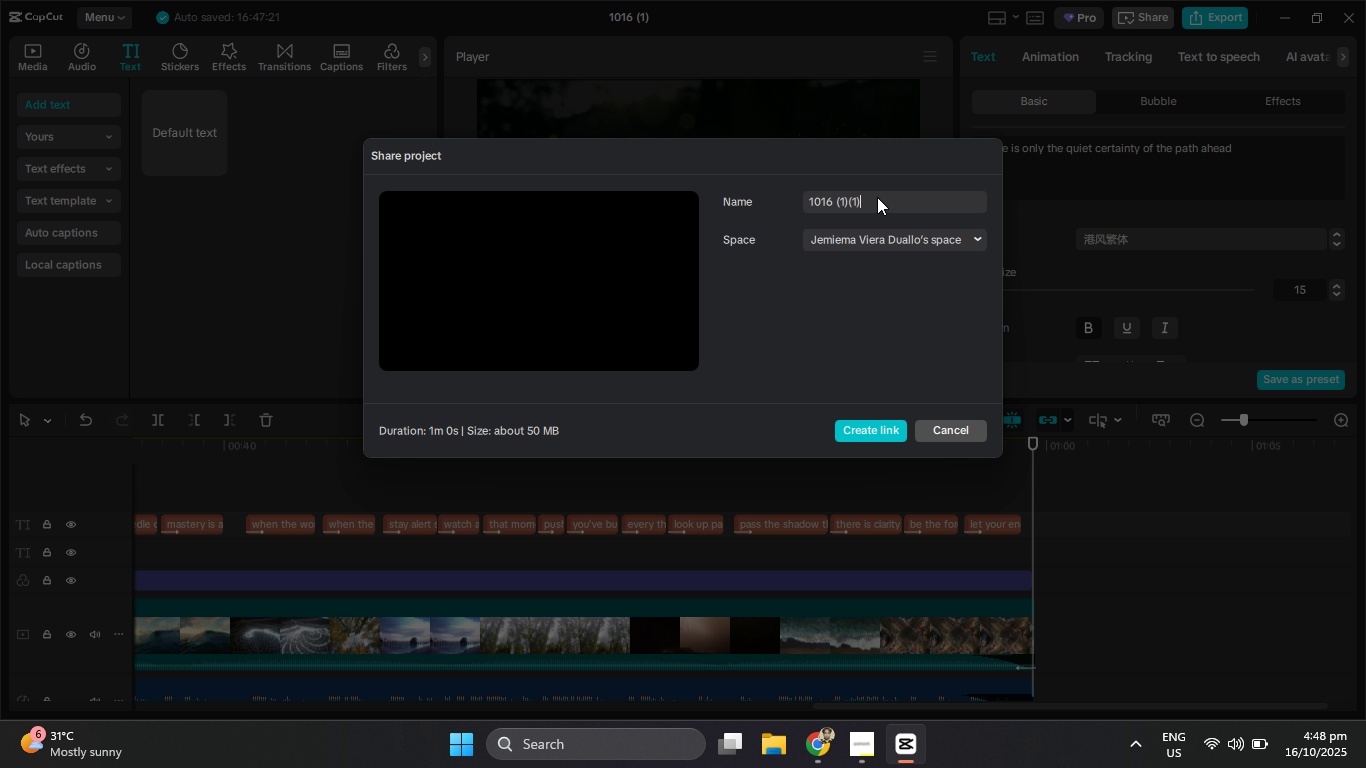 
left_click_drag(start_coordinate=[878, 197], to_coordinate=[779, 191])
 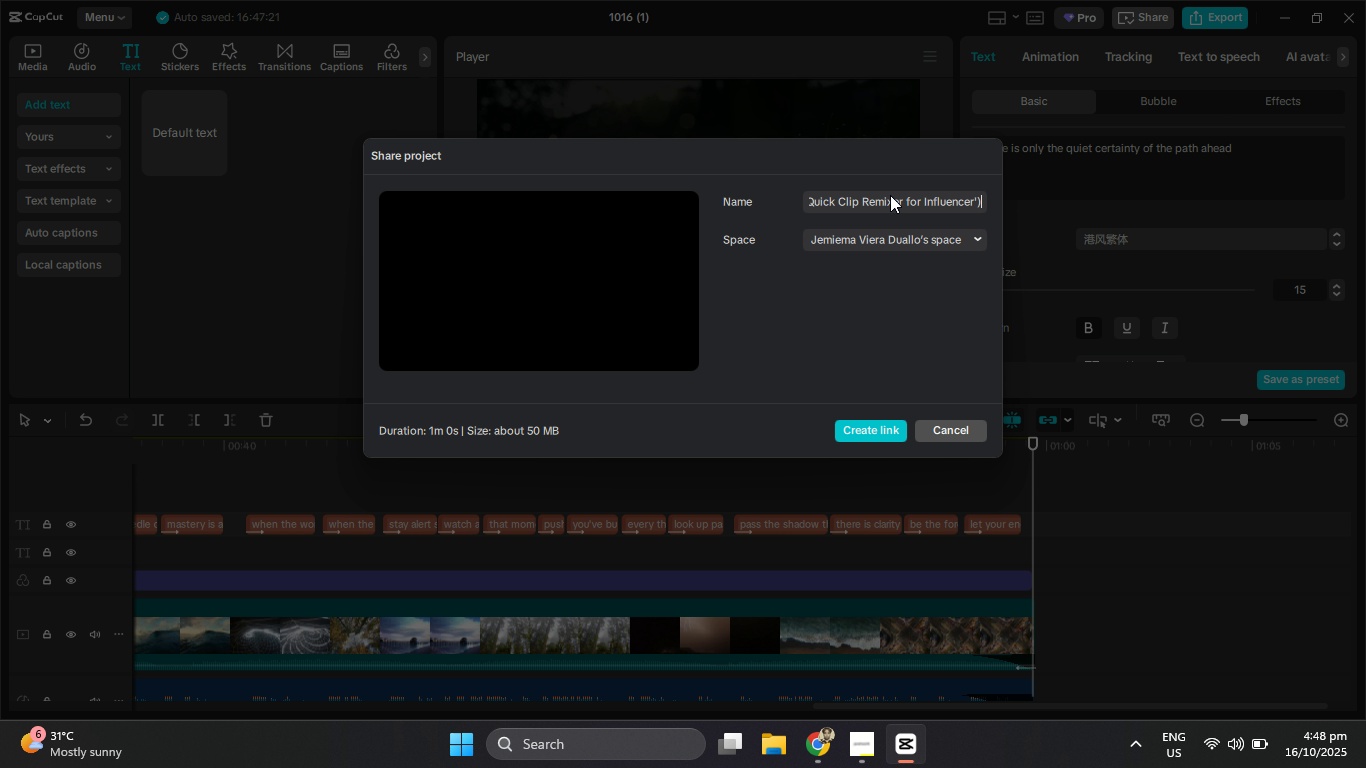 
key(Control+V)
 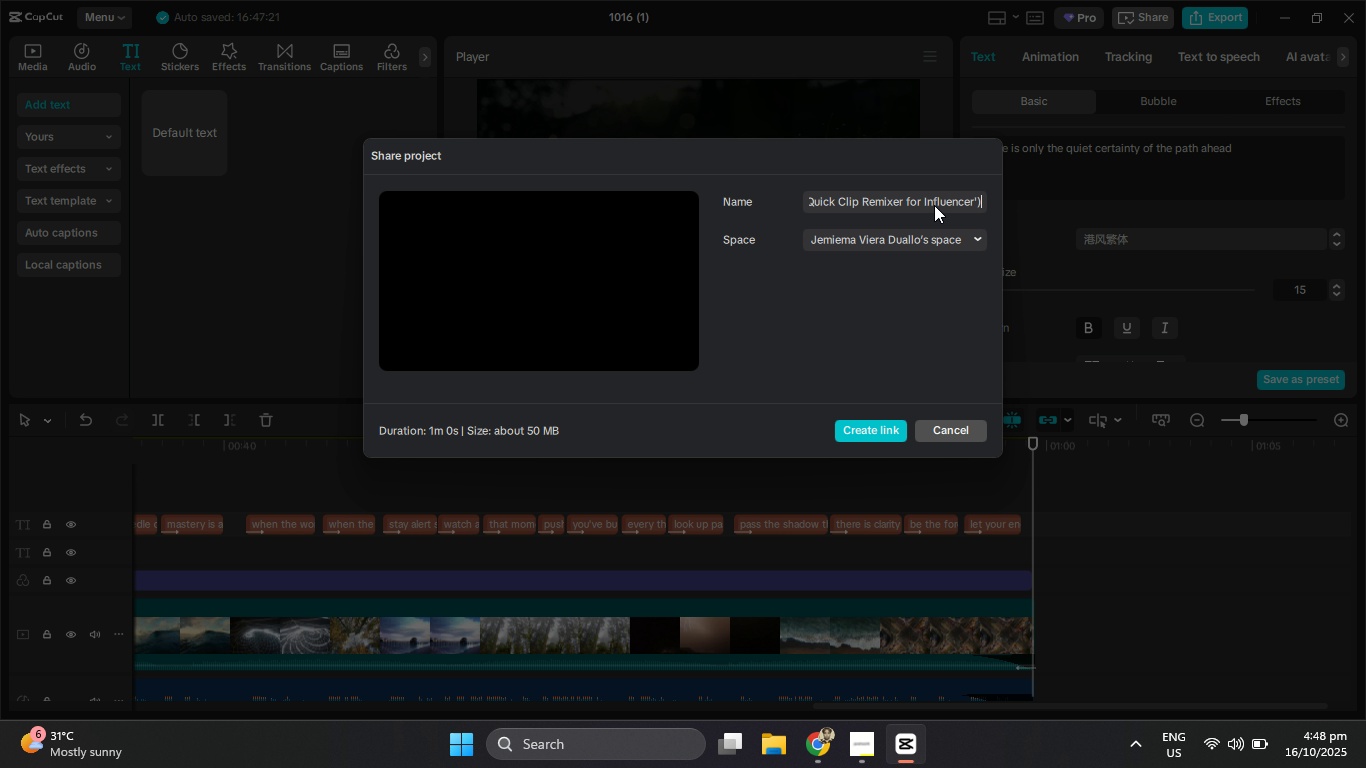 
key(Delete)
 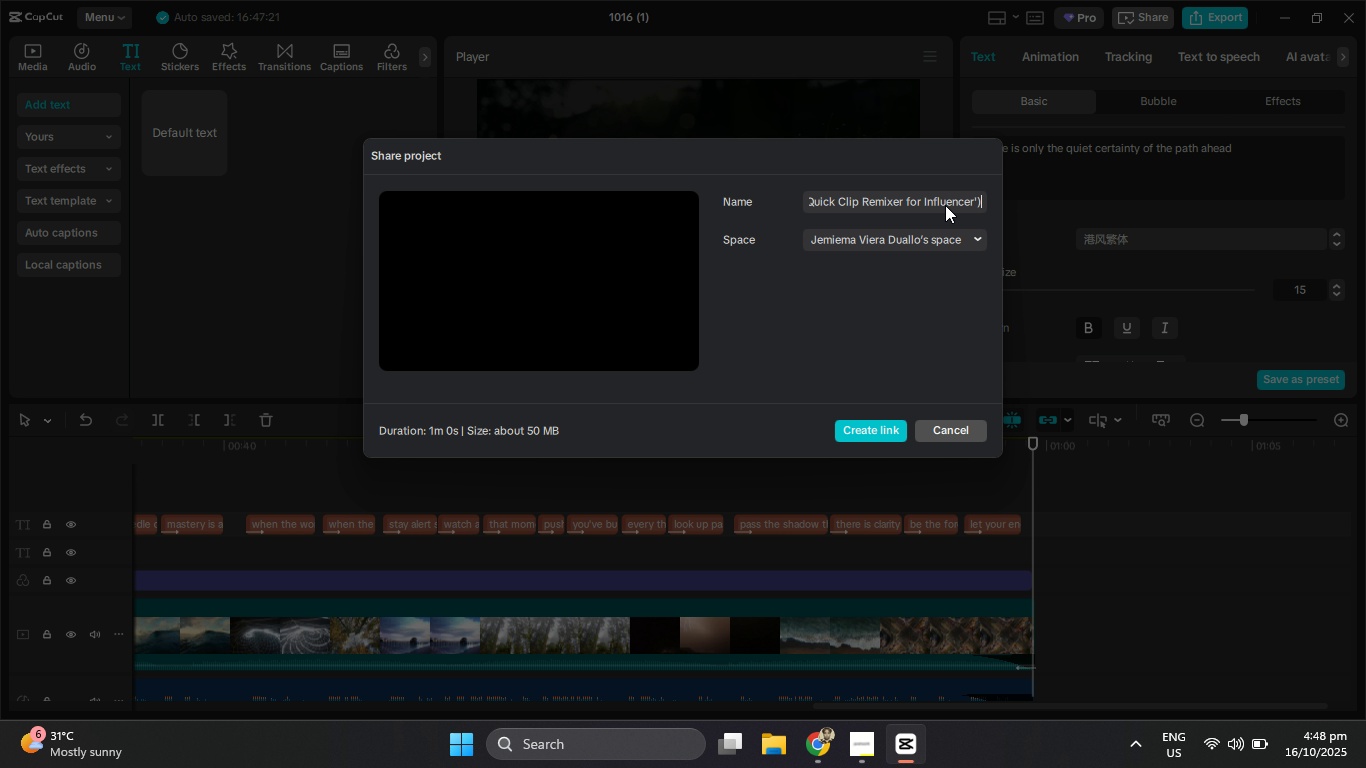 
key(Delete)
 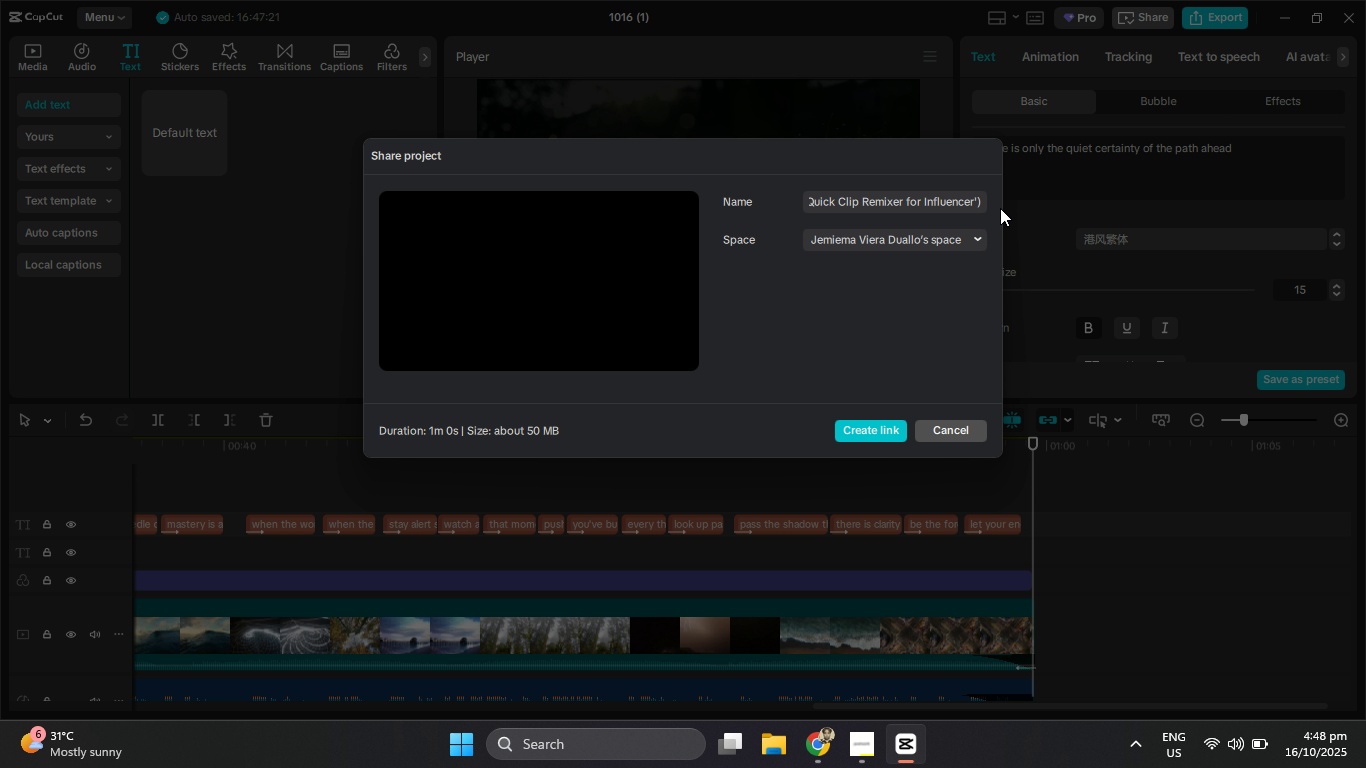 
key(Backspace)
 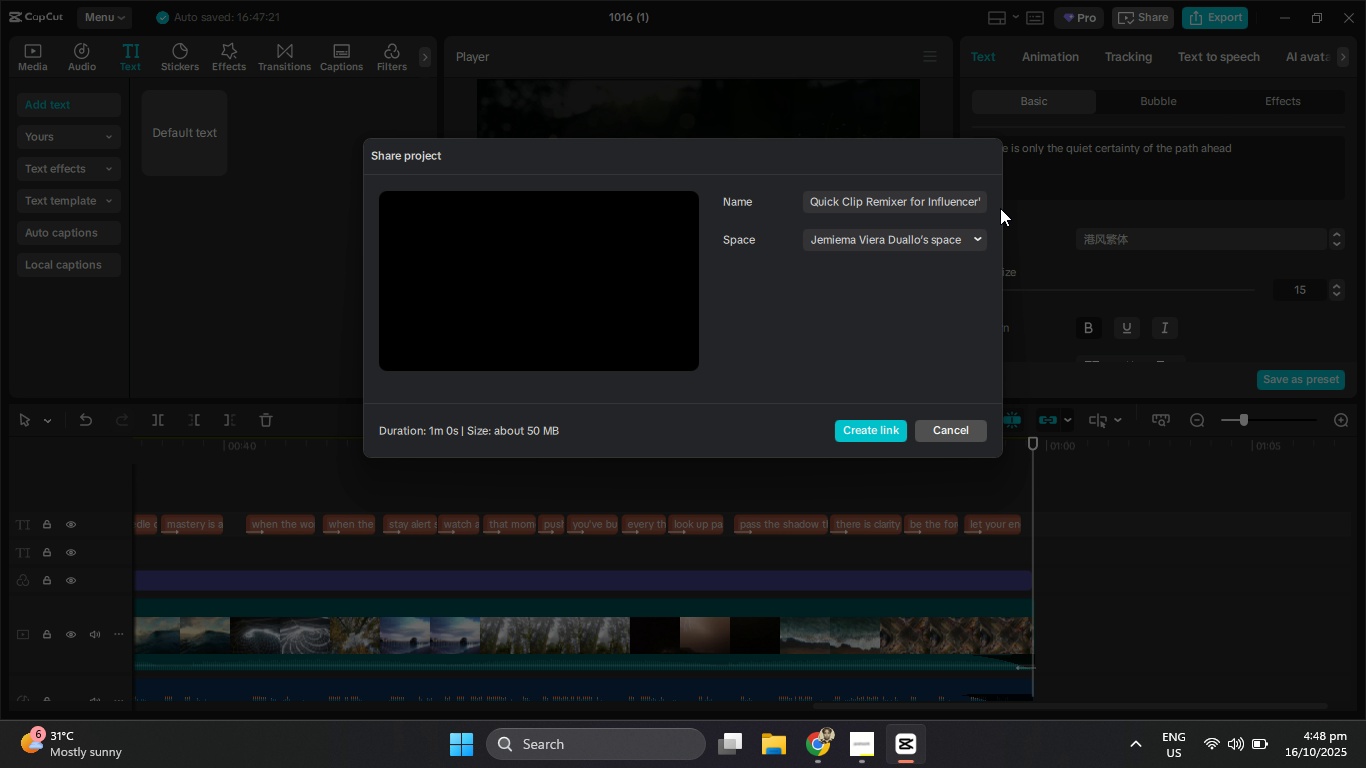 
key(Backspace)
 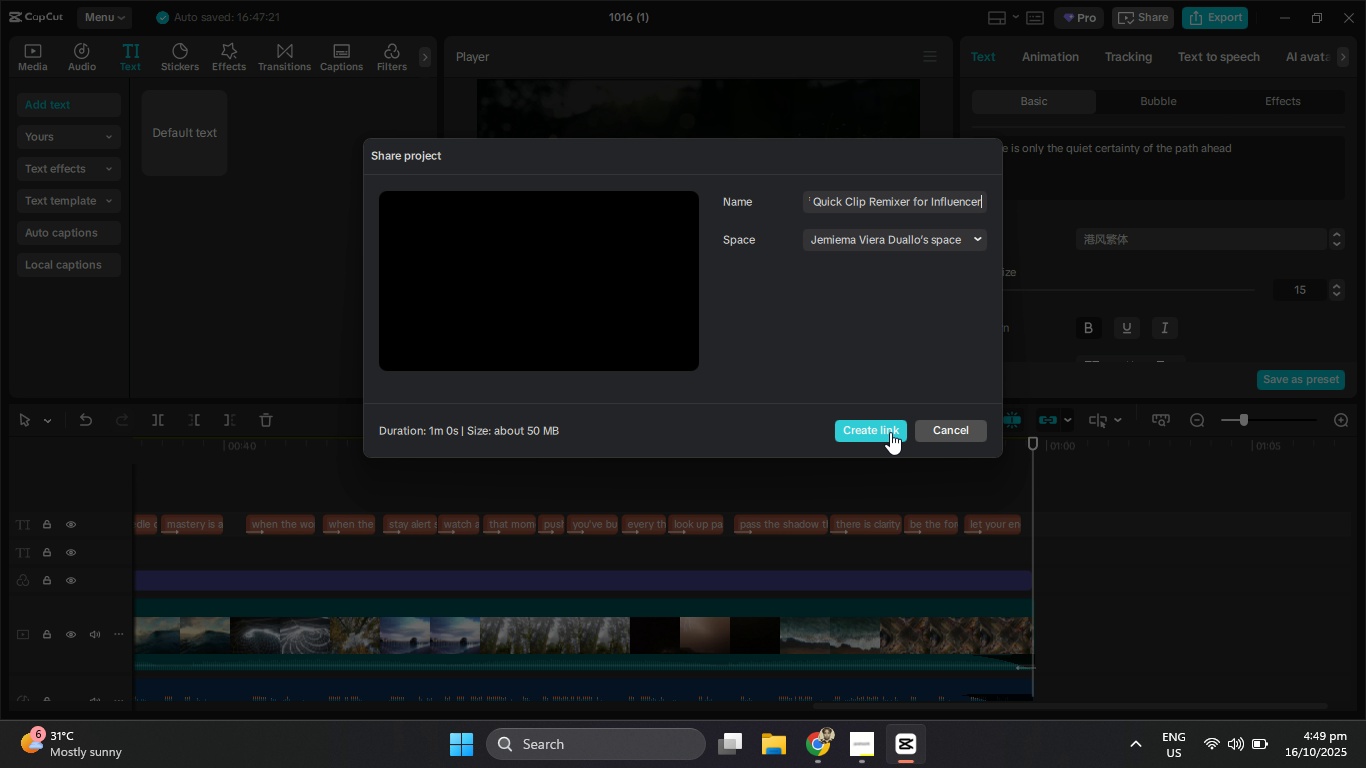 
left_click([890, 432])
 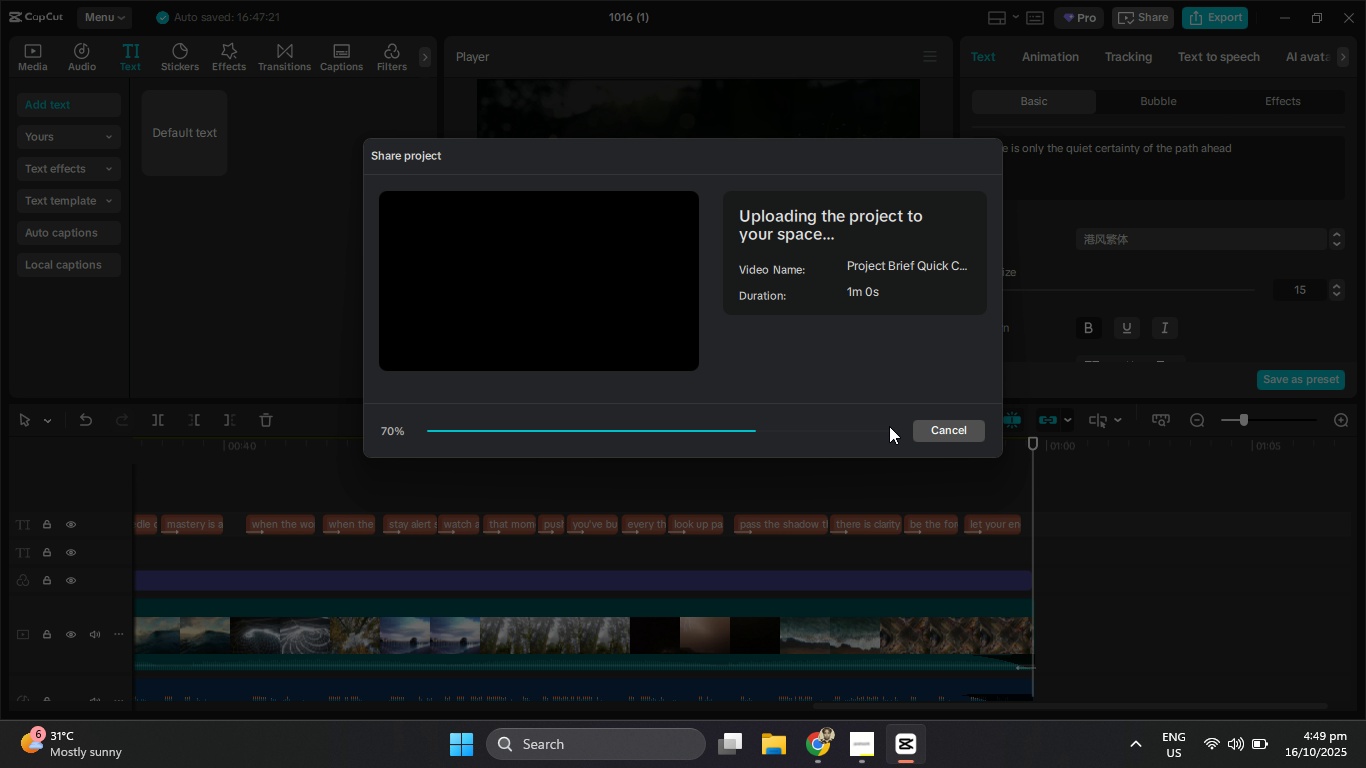 
wait(59.04)
 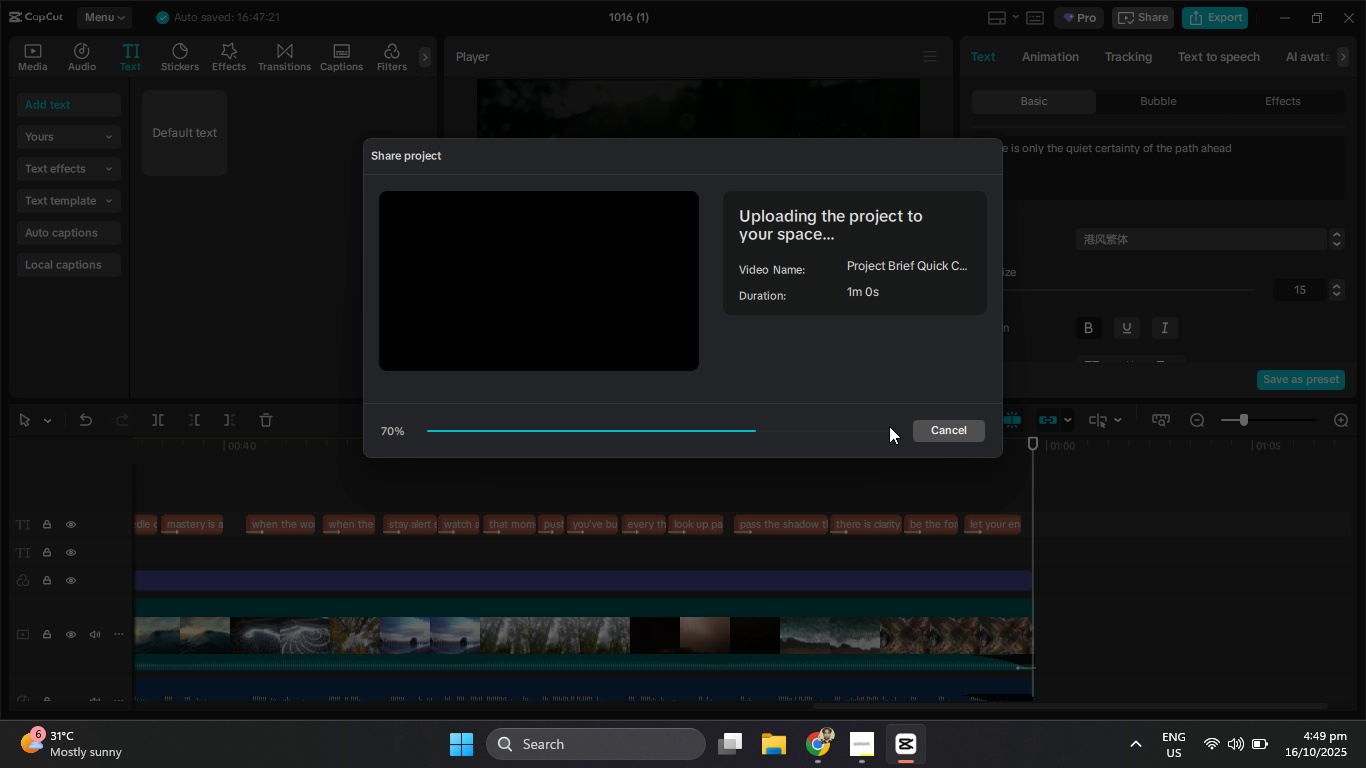 
left_click([903, 354])
 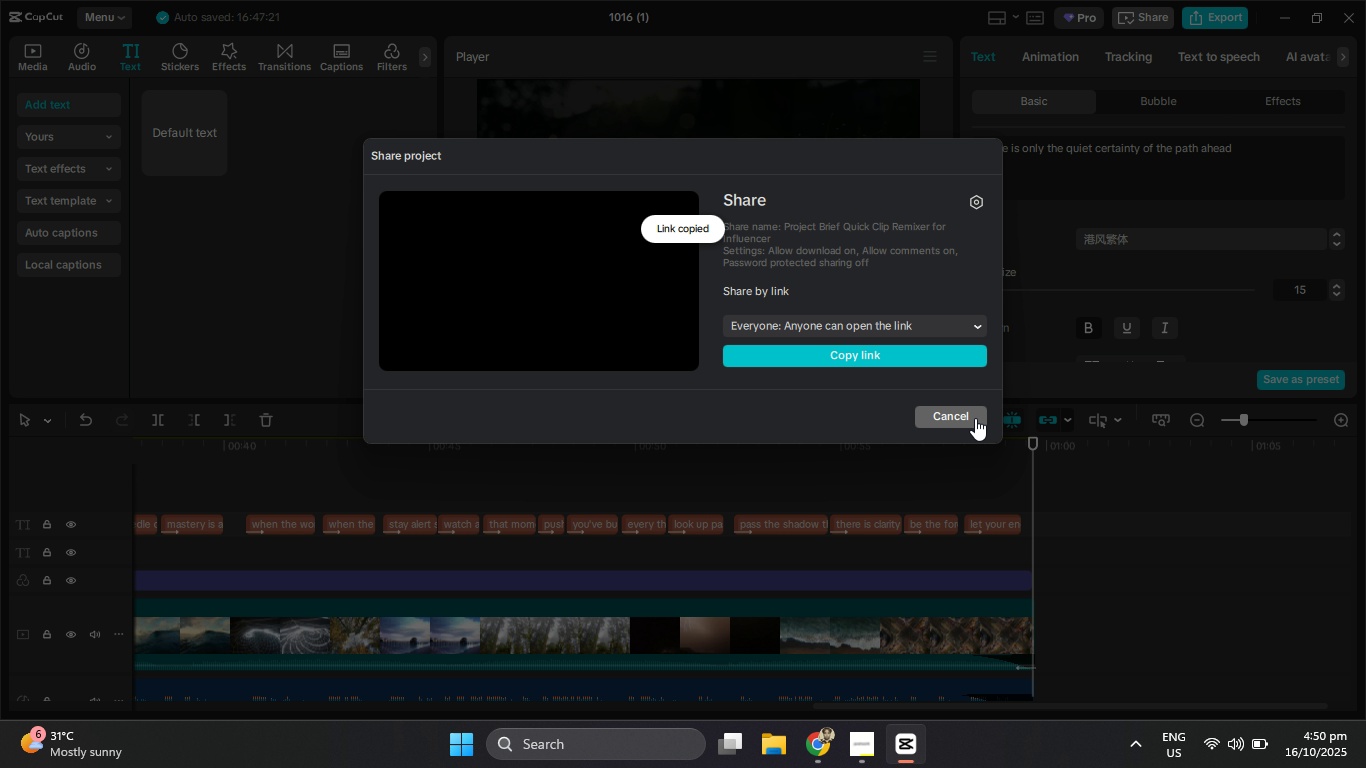 
left_click([975, 419])
 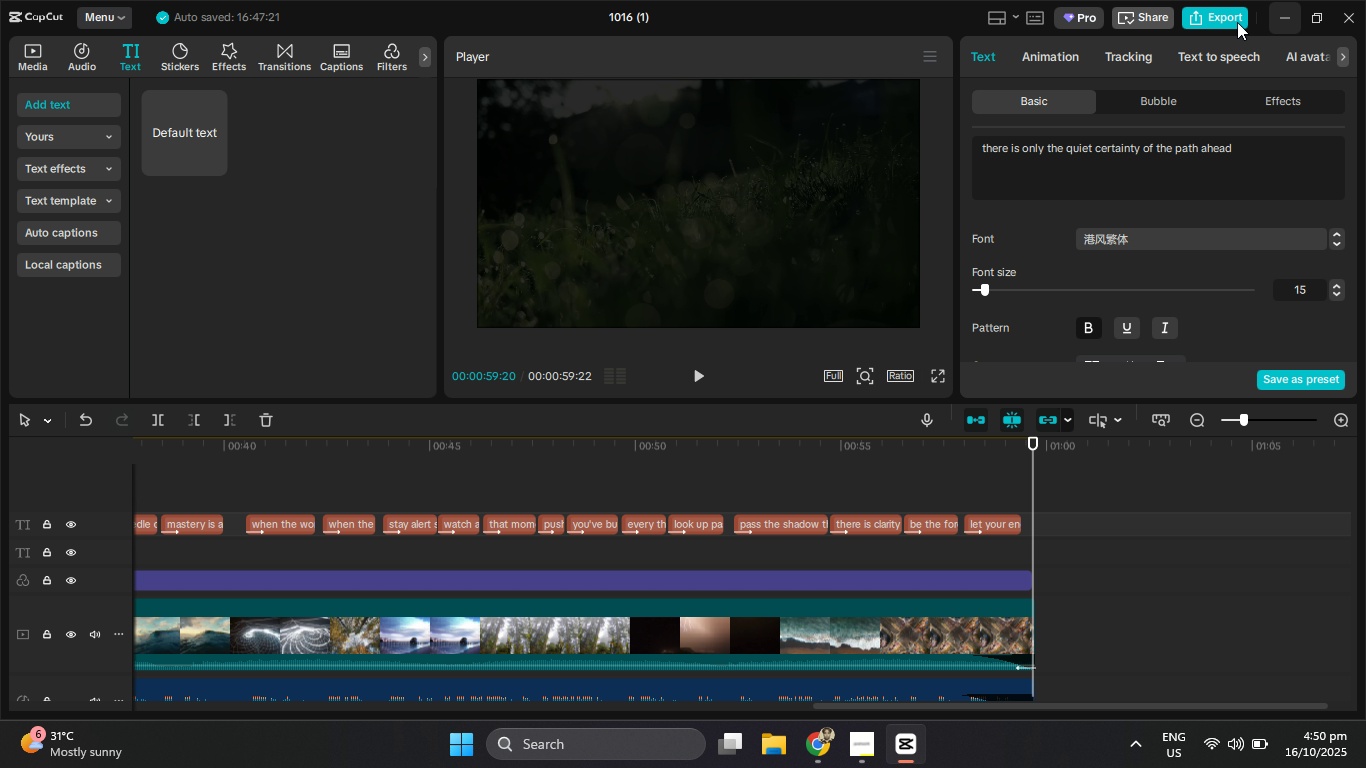 
left_click([1222, 15])
 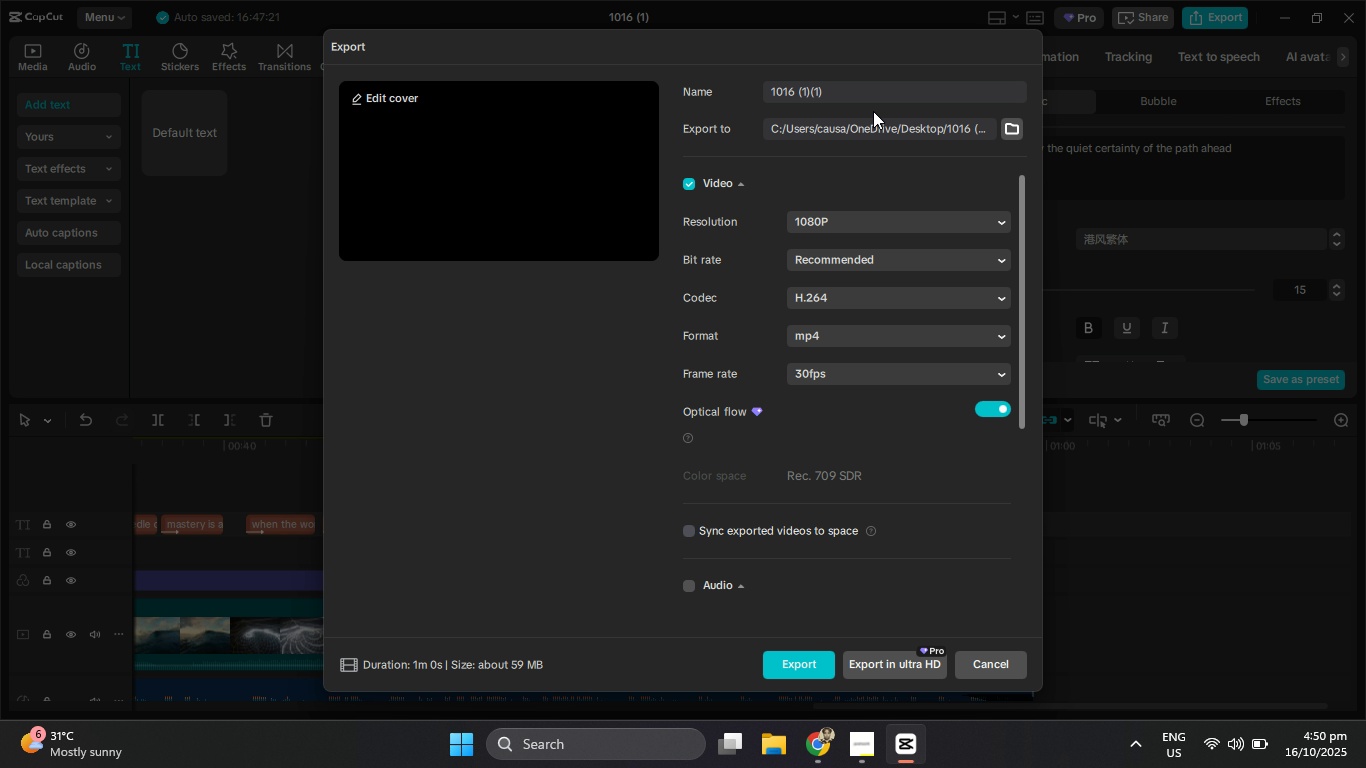 
left_click([871, 89])
 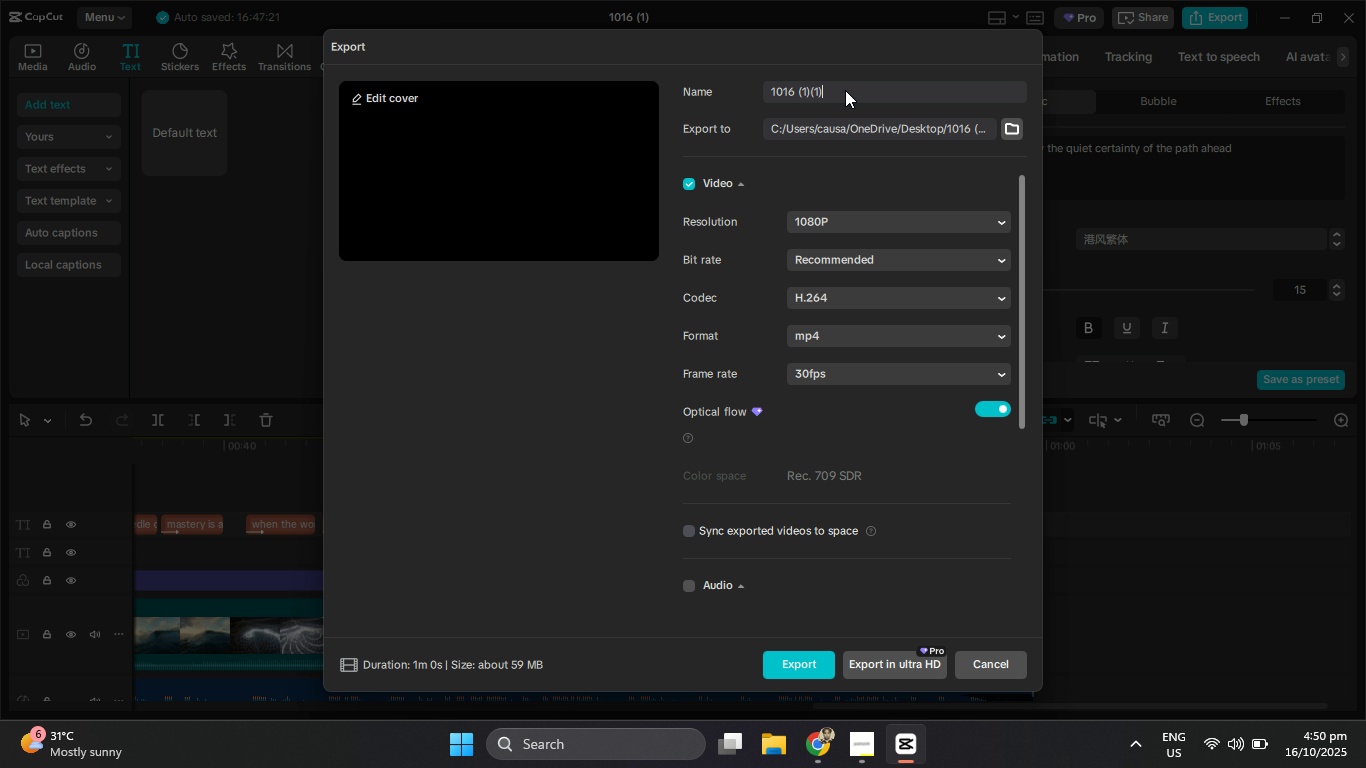 
left_click_drag(start_coordinate=[886, 90], to_coordinate=[708, 90])
 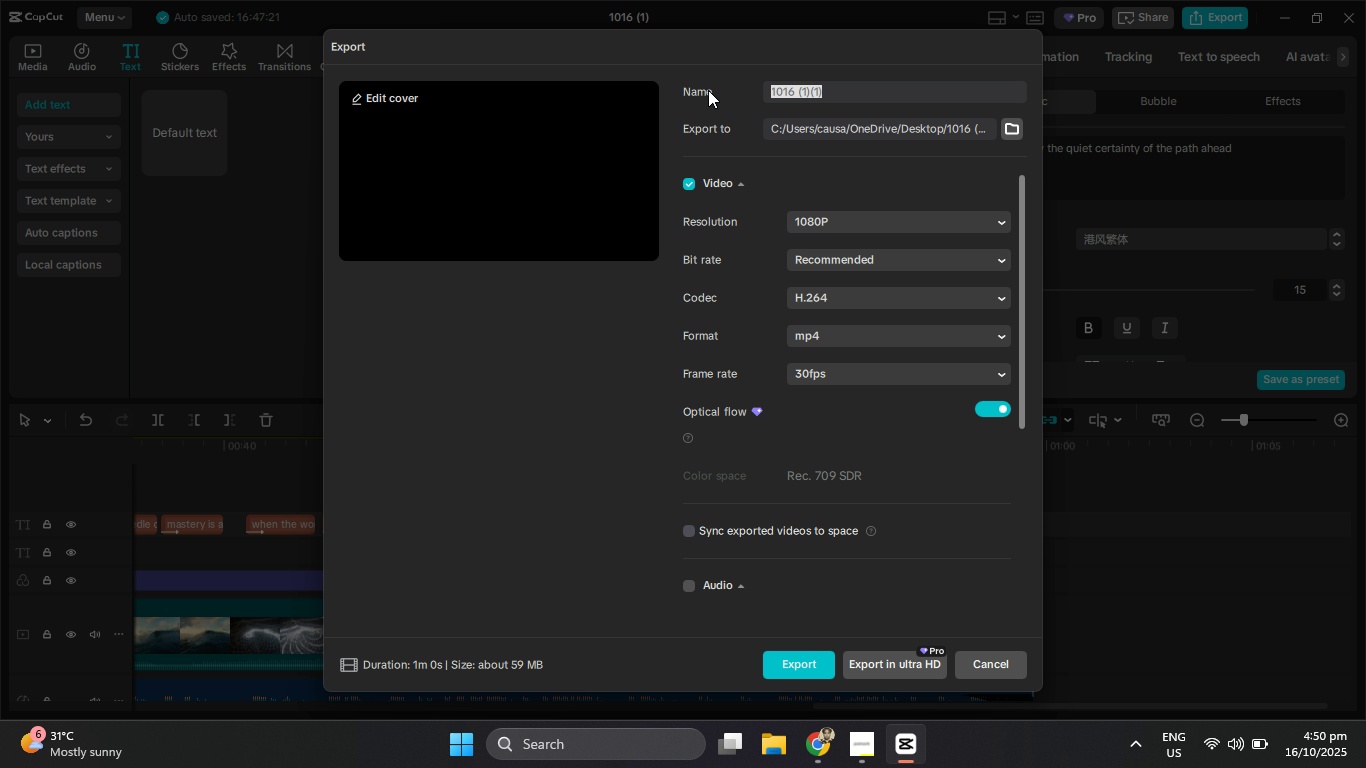 
key(Control+V)
 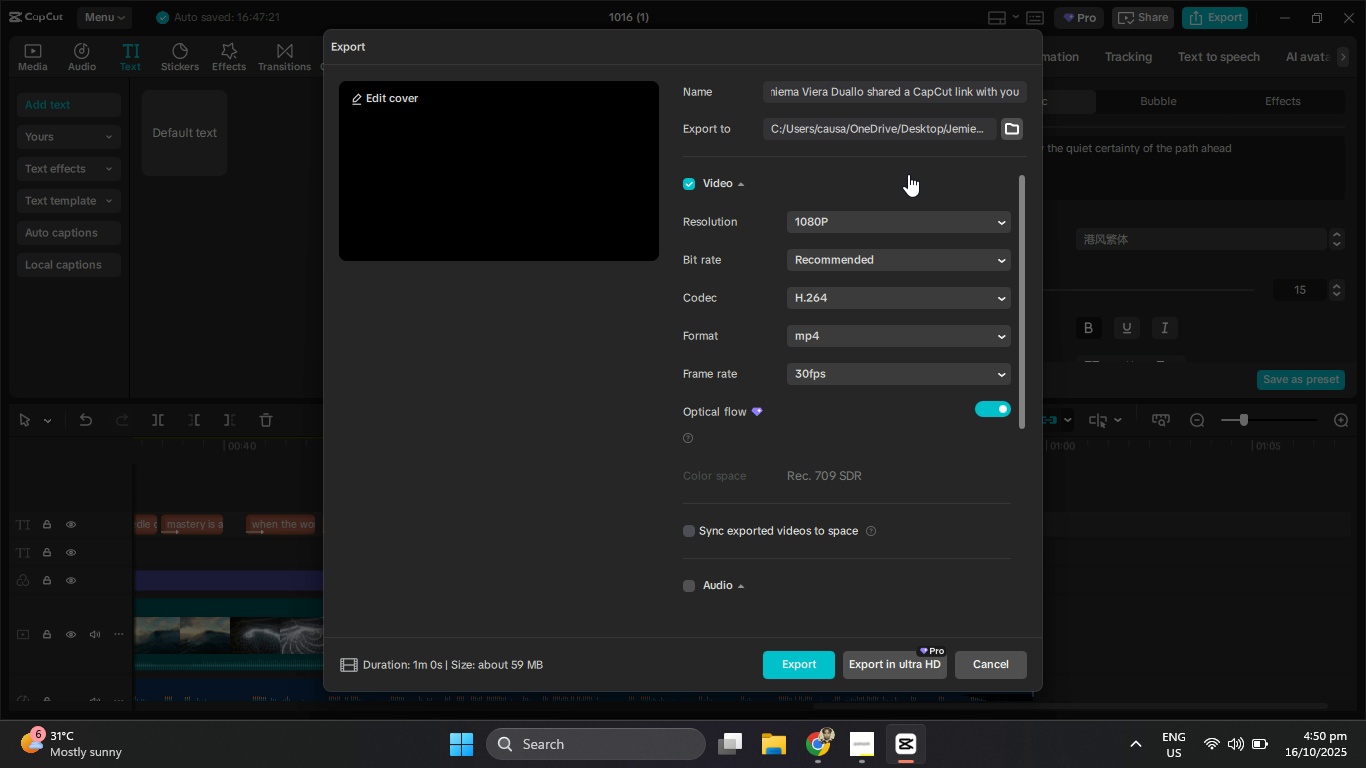 
key(Control+A)
 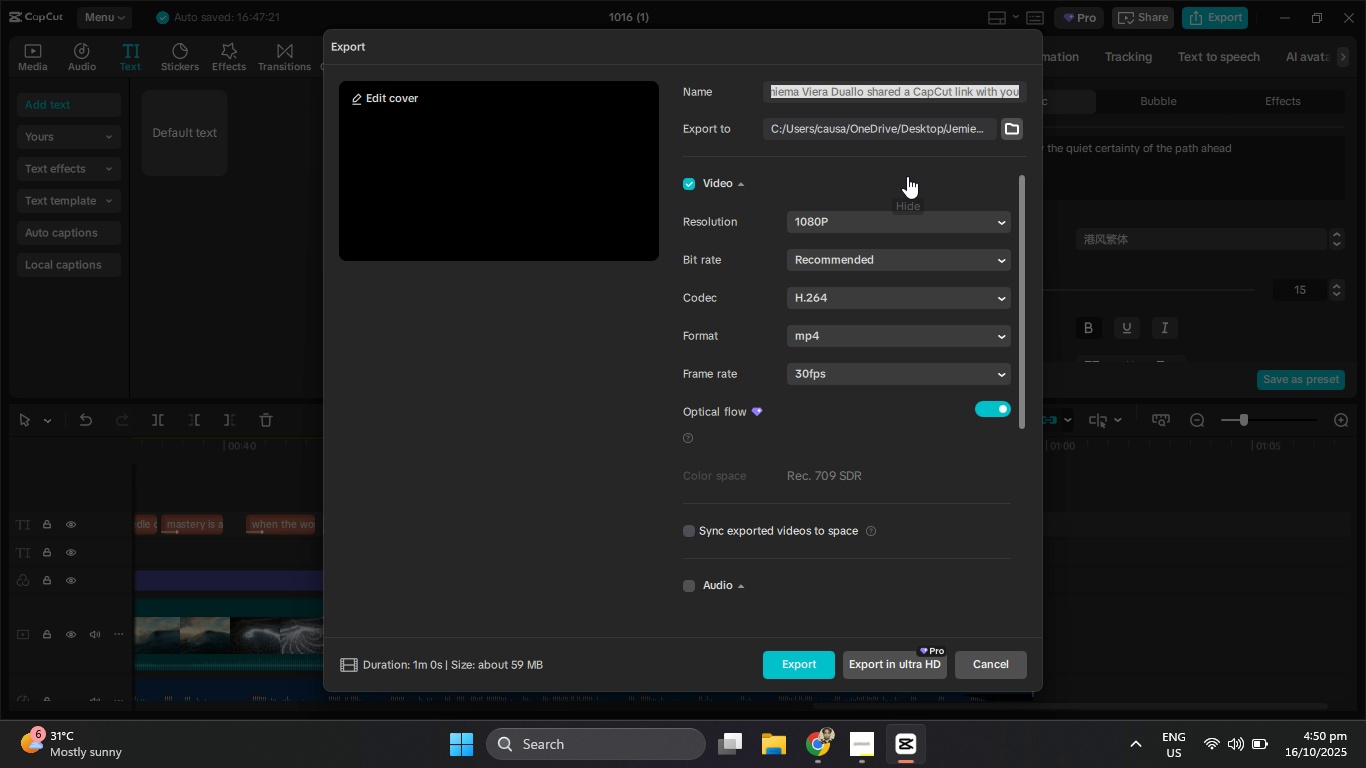 
key(Backspace)
 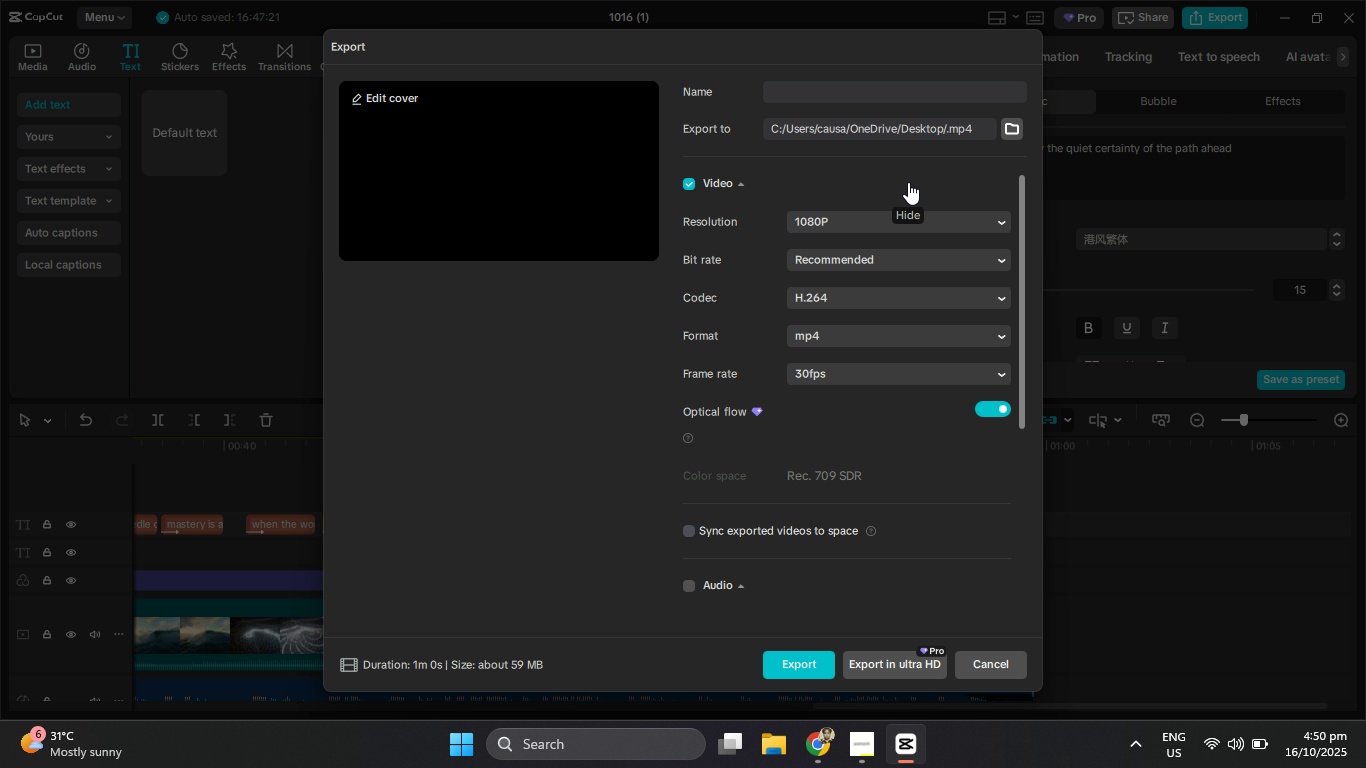 
hold_key(key=ControlLeft, duration=0.84)
 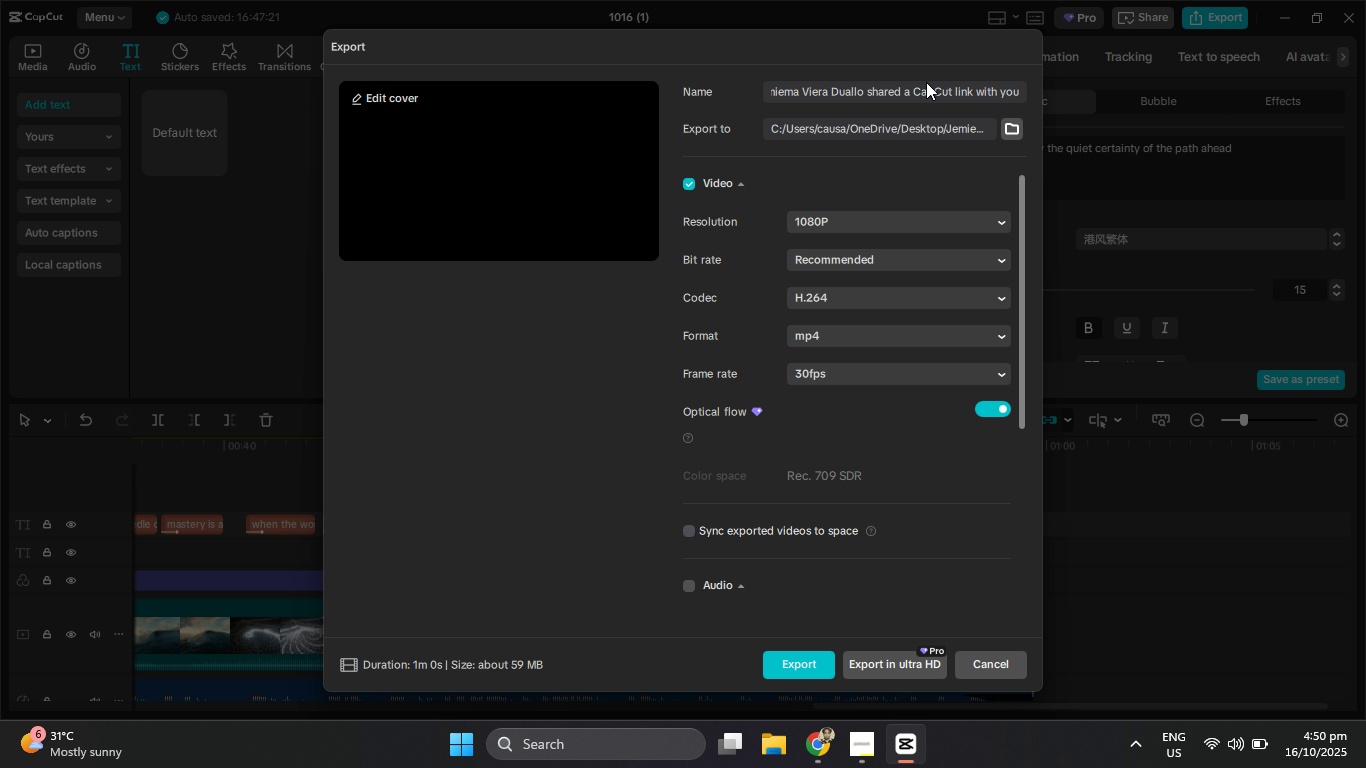 
hold_key(key=V, duration=5.77)
 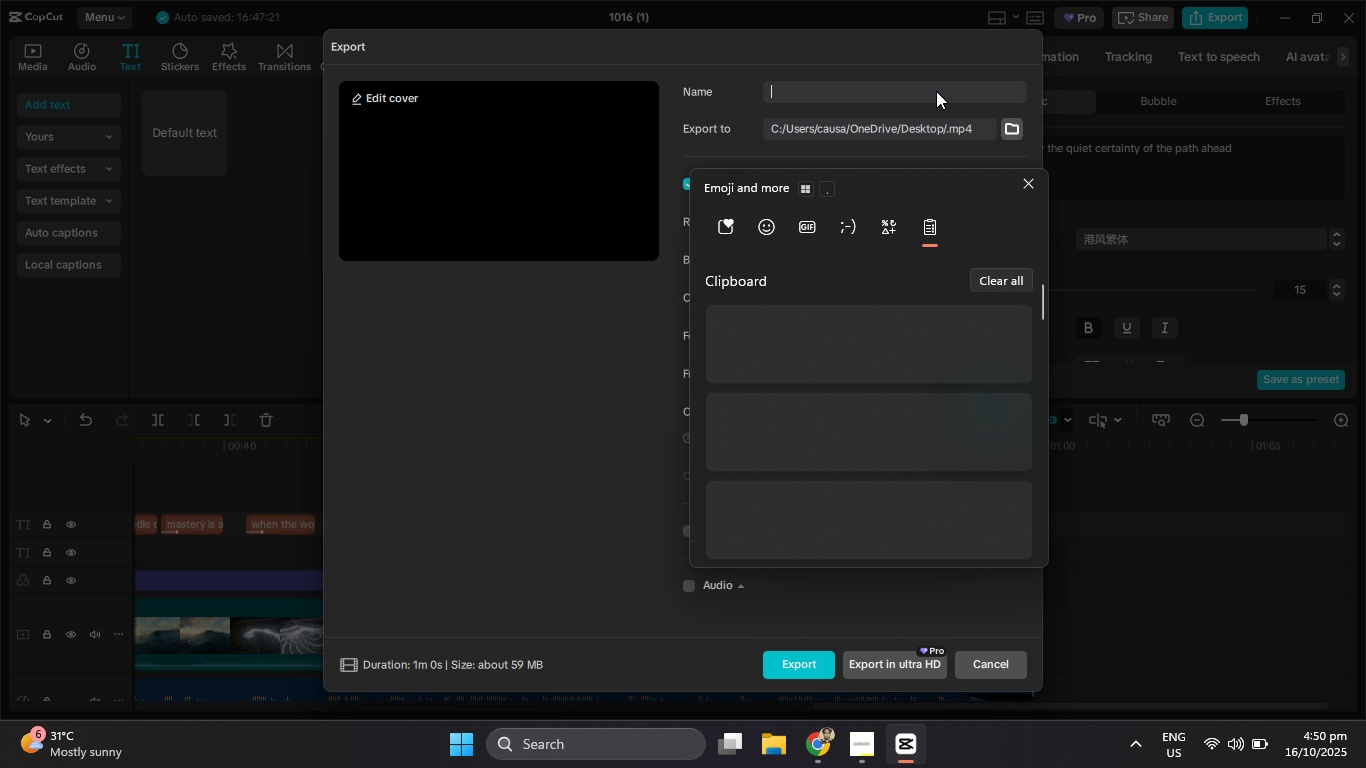 
left_click([931, 84])
 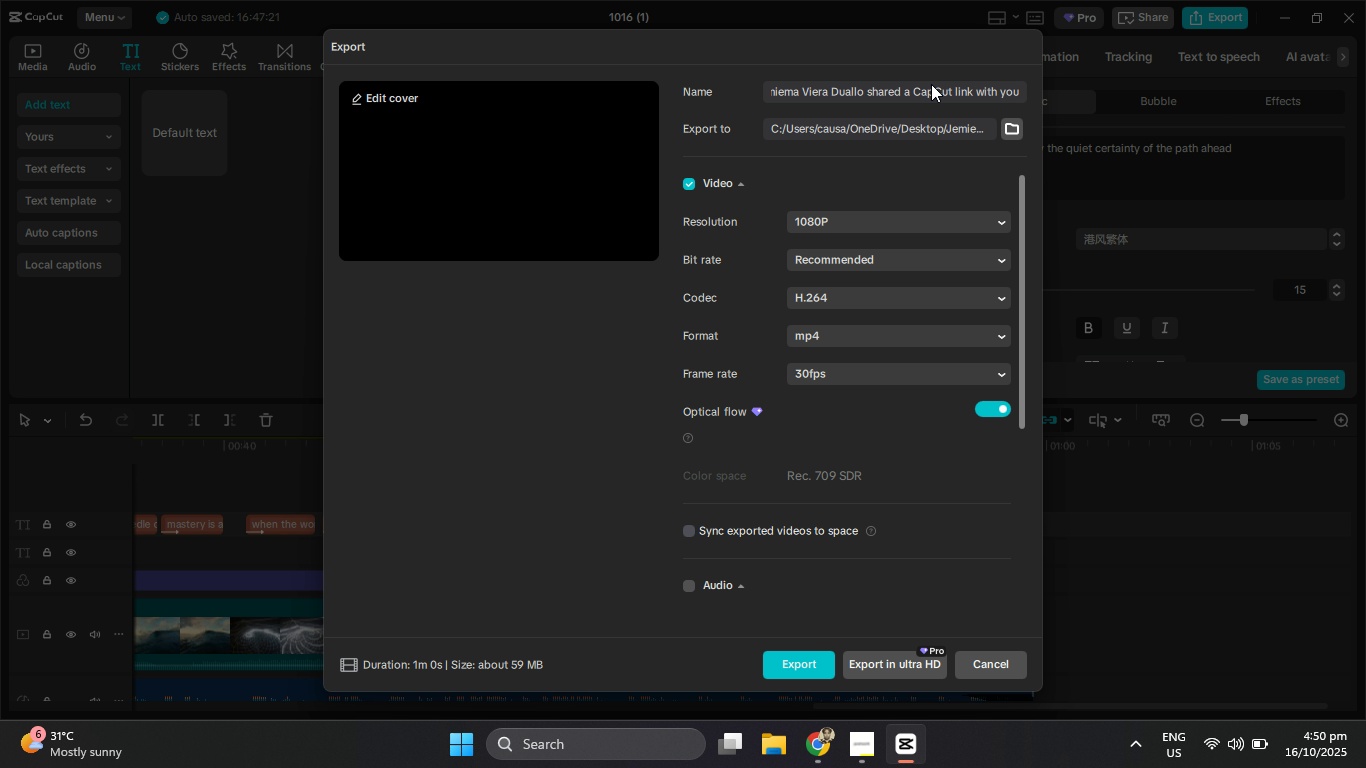 
key(Control+A)
 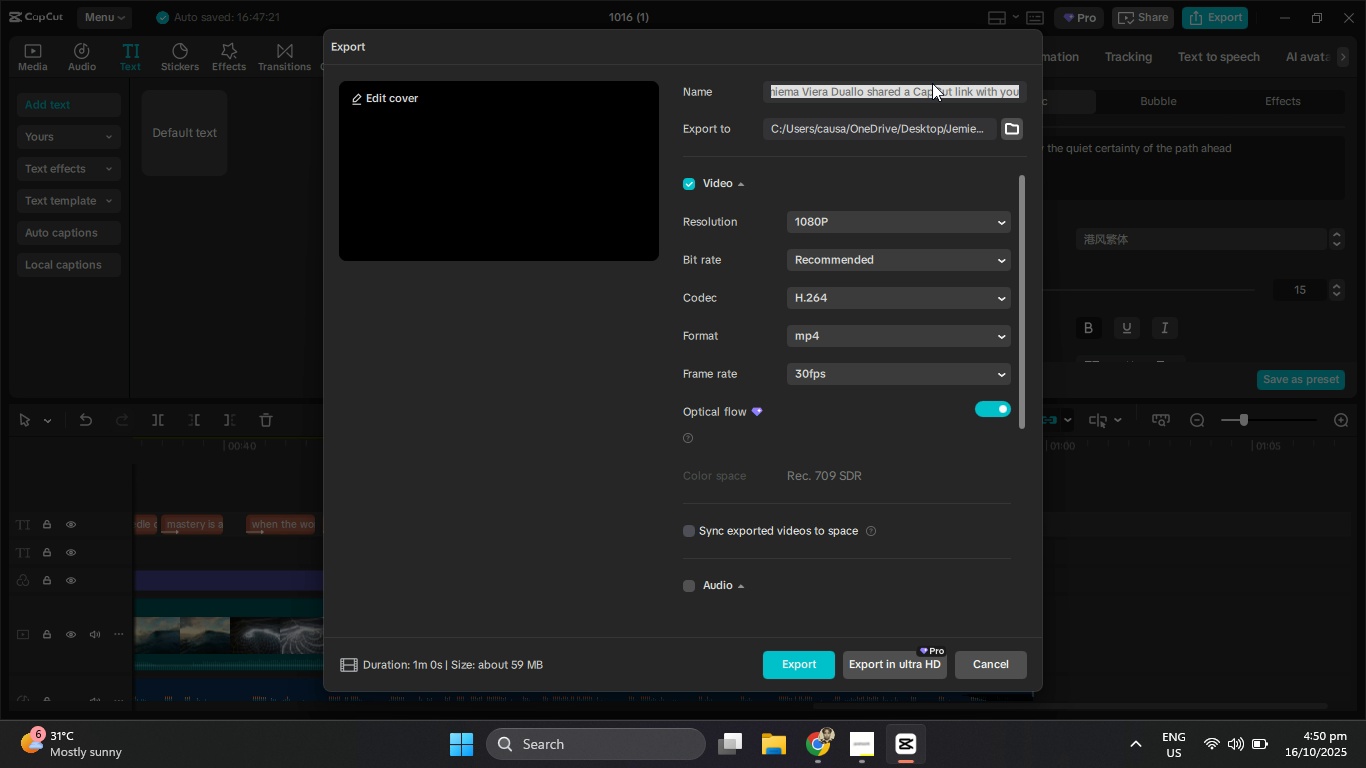 
key(Backspace)
 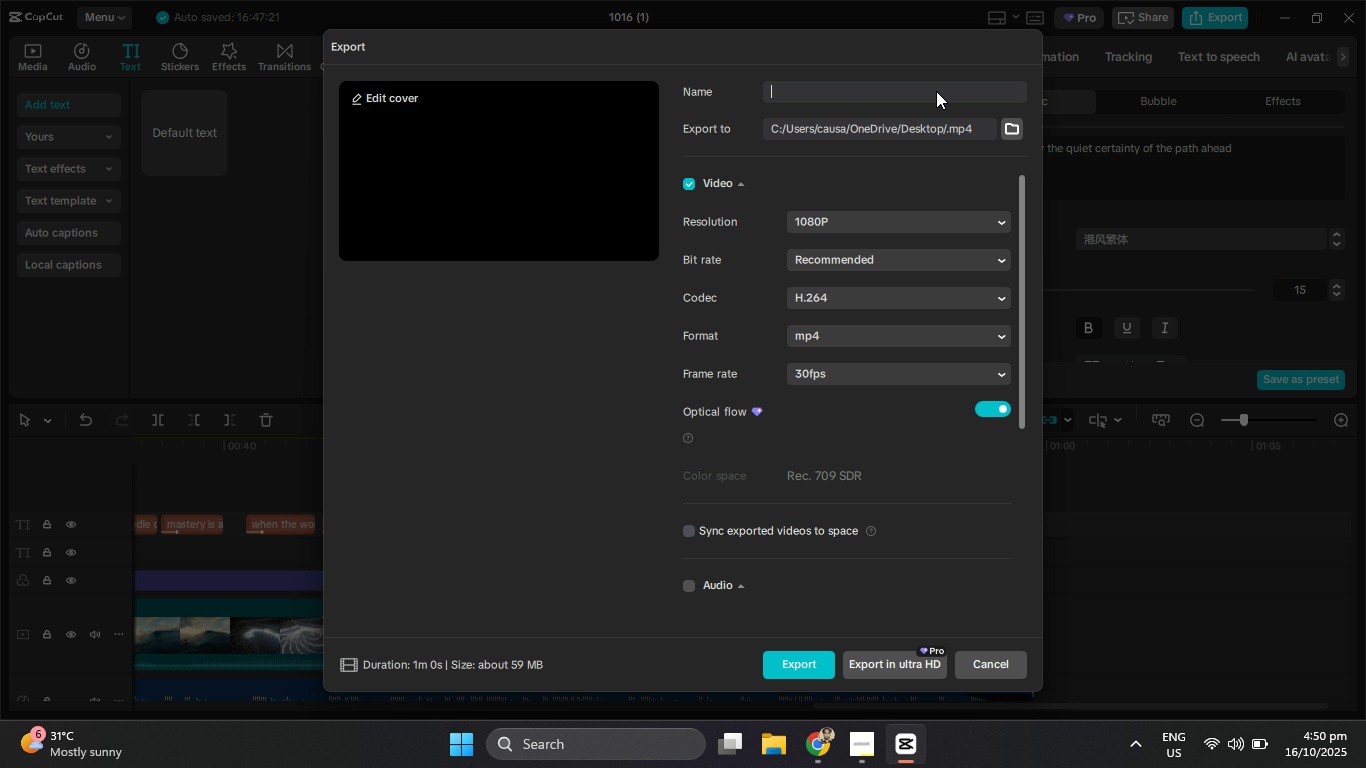 
hold_key(key=MetaLeft, duration=0.72)
 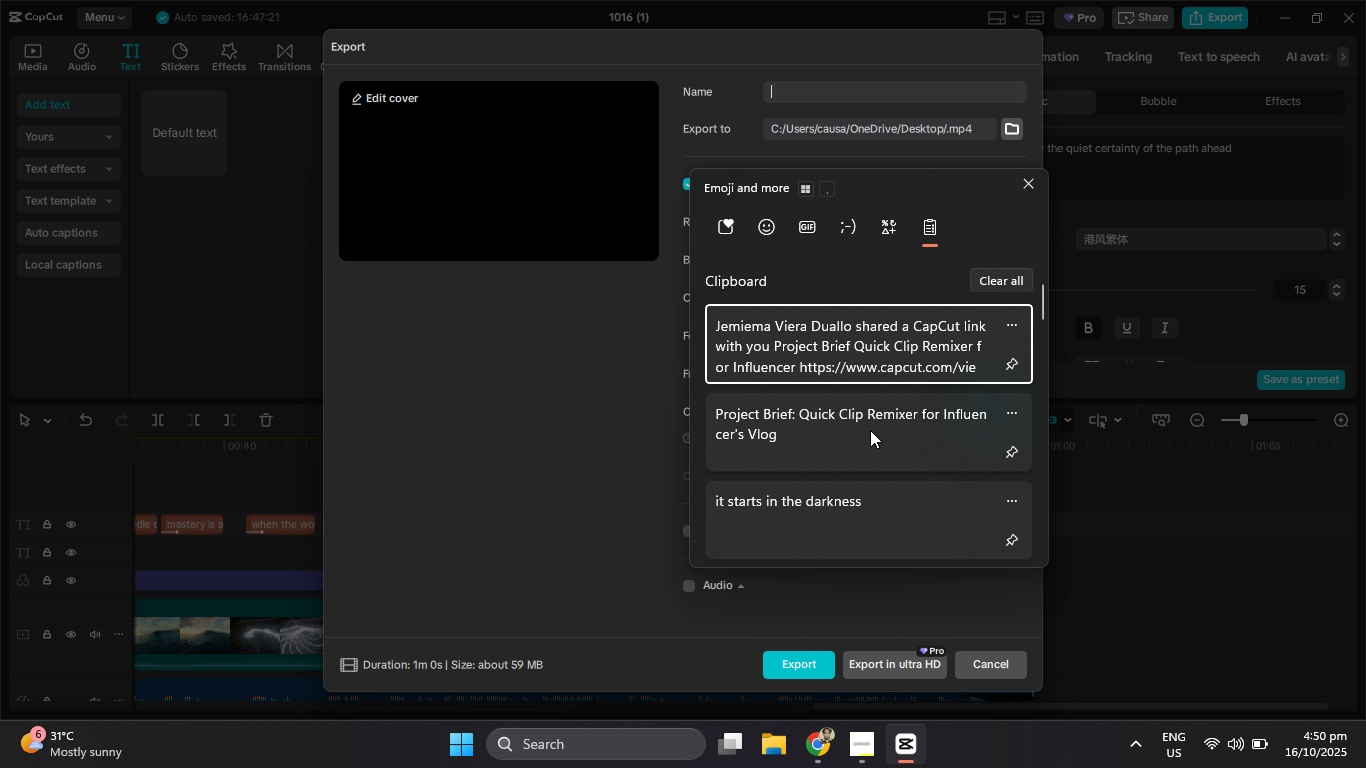 
left_click([868, 437])
 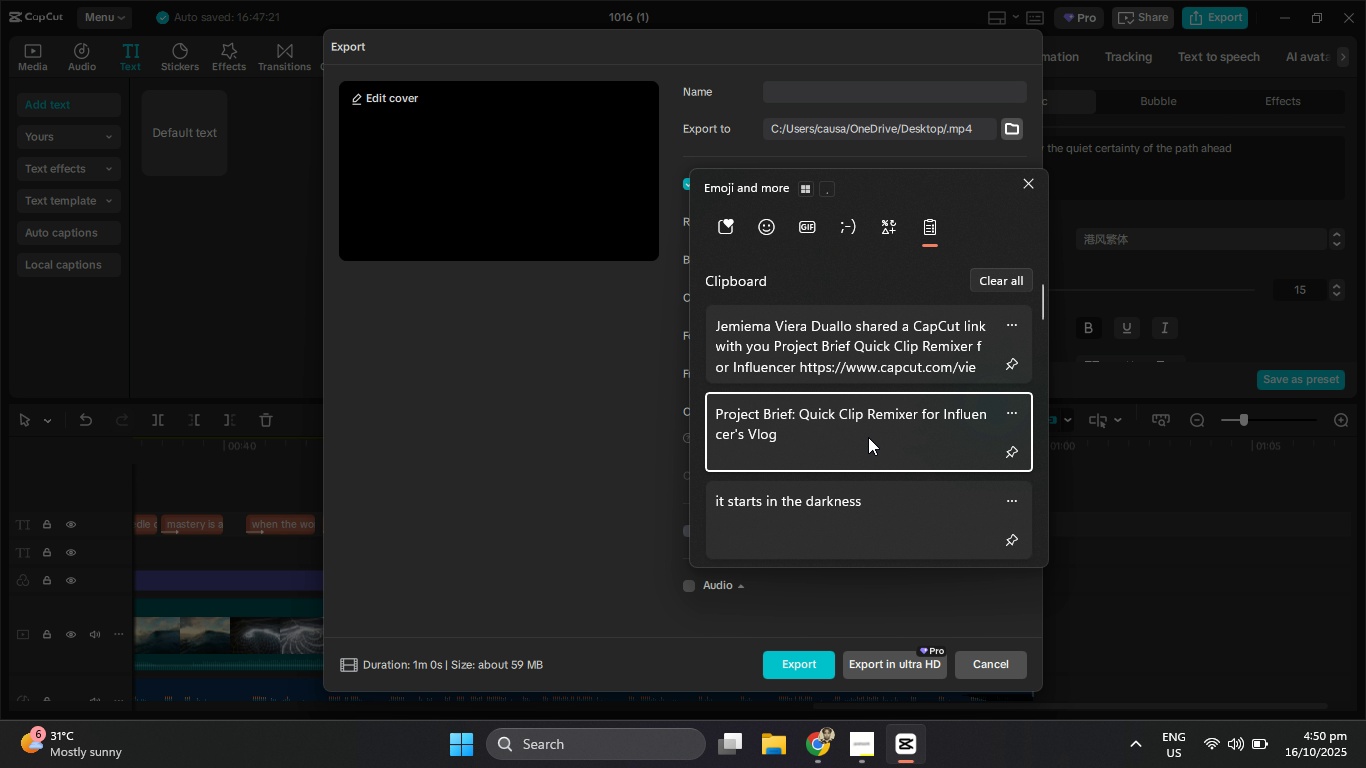 
key(Control+ControlLeft)
 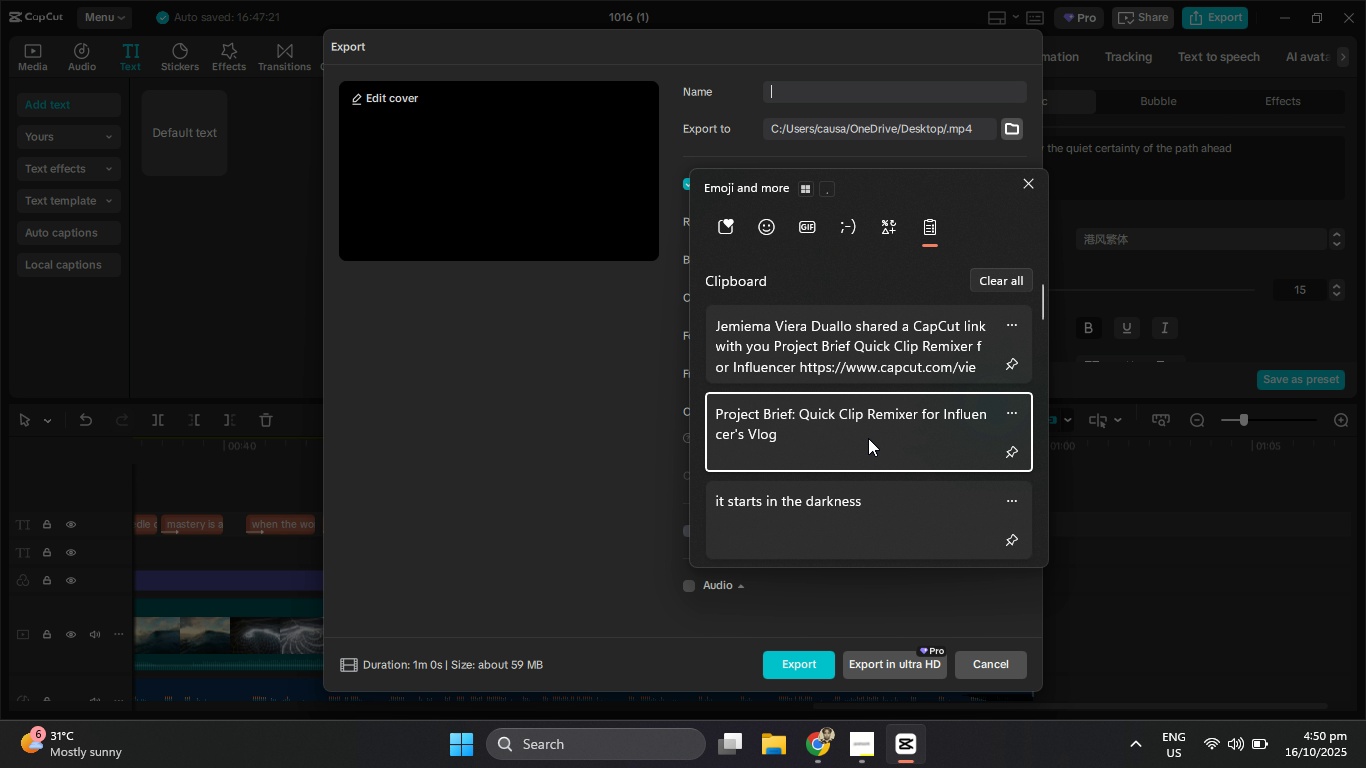 
key(Control+V)
 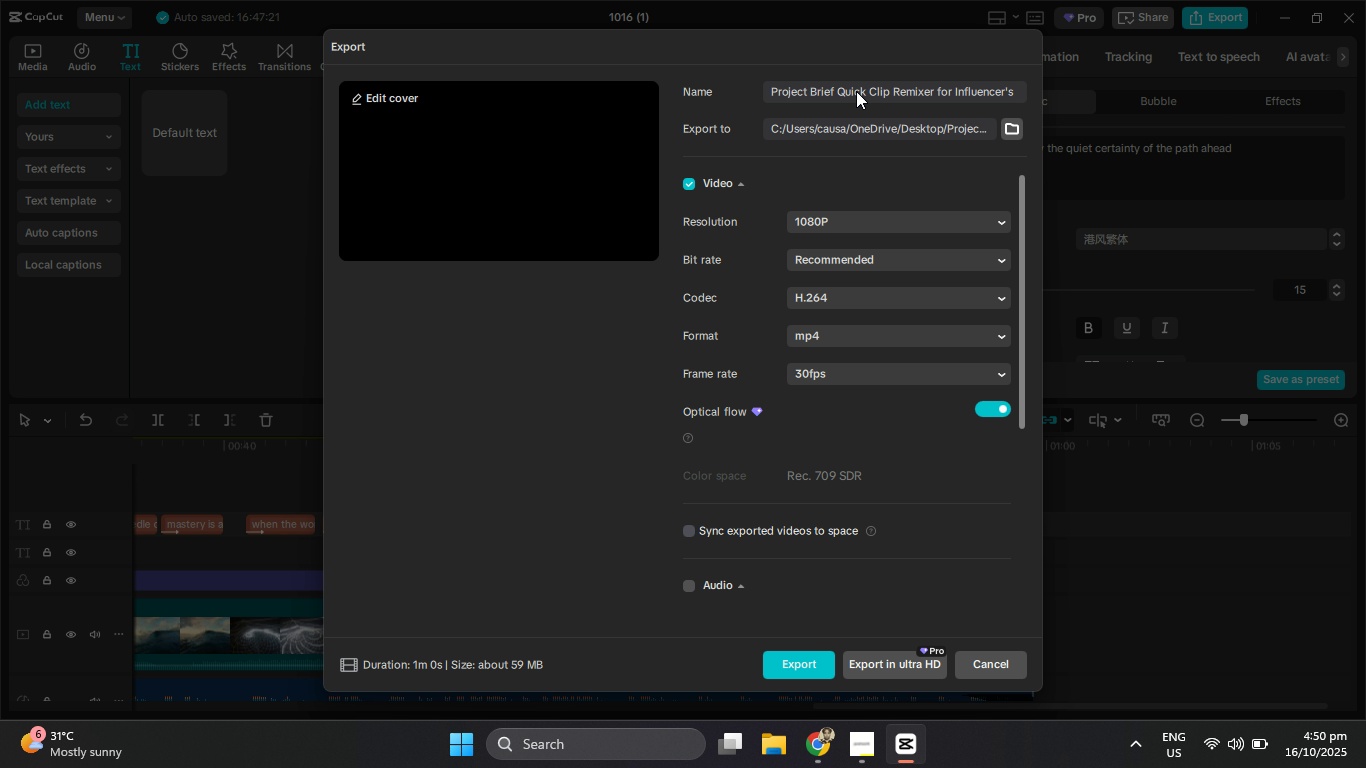 
left_click([895, 91])
 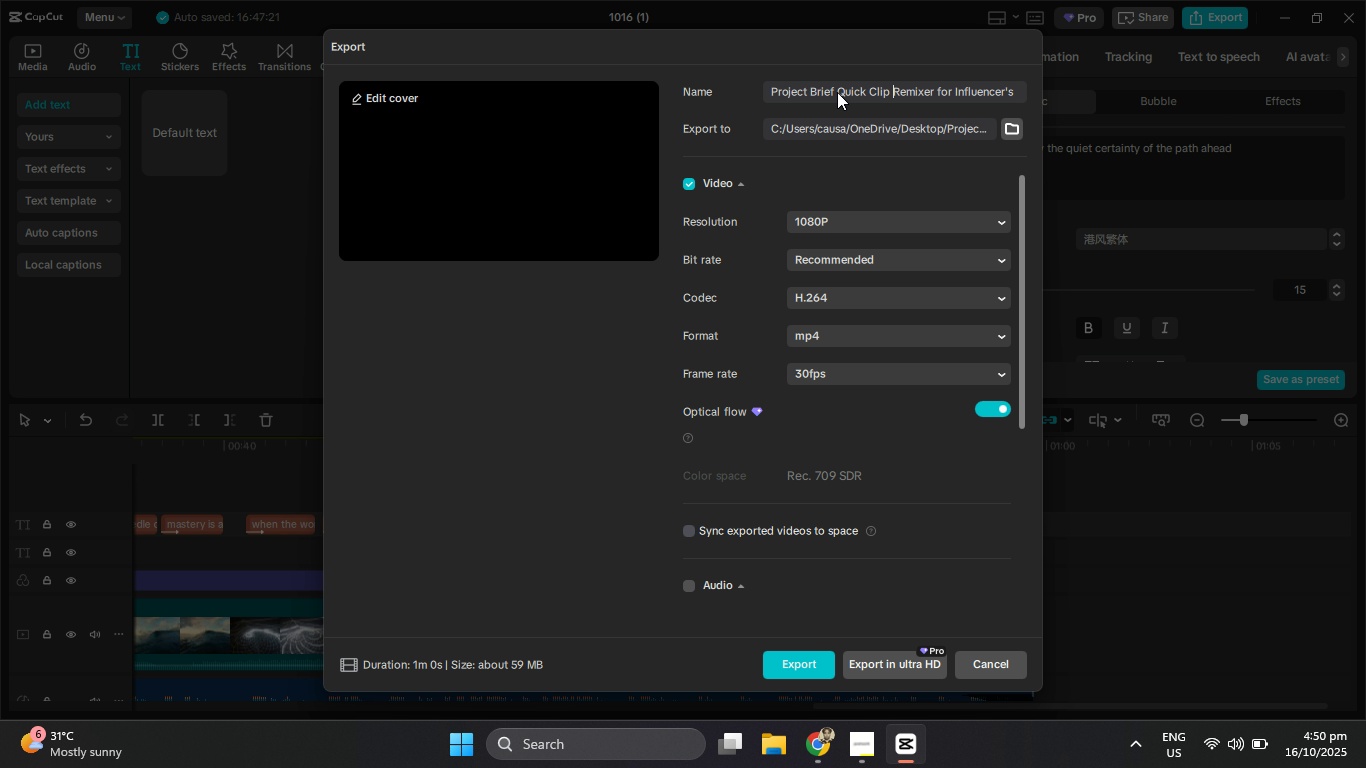 
left_click([837, 92])
 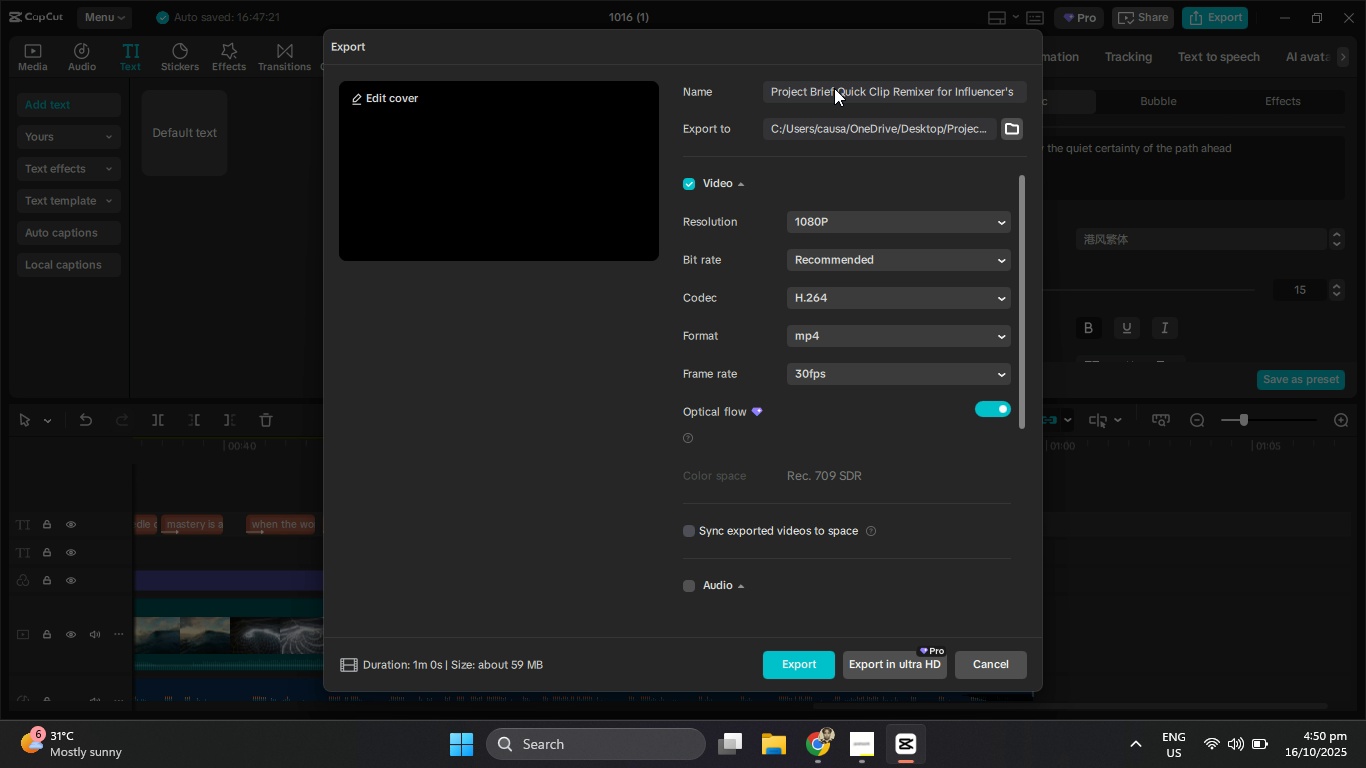 
left_click_drag(start_coordinate=[835, 88], to_coordinate=[731, 87])
 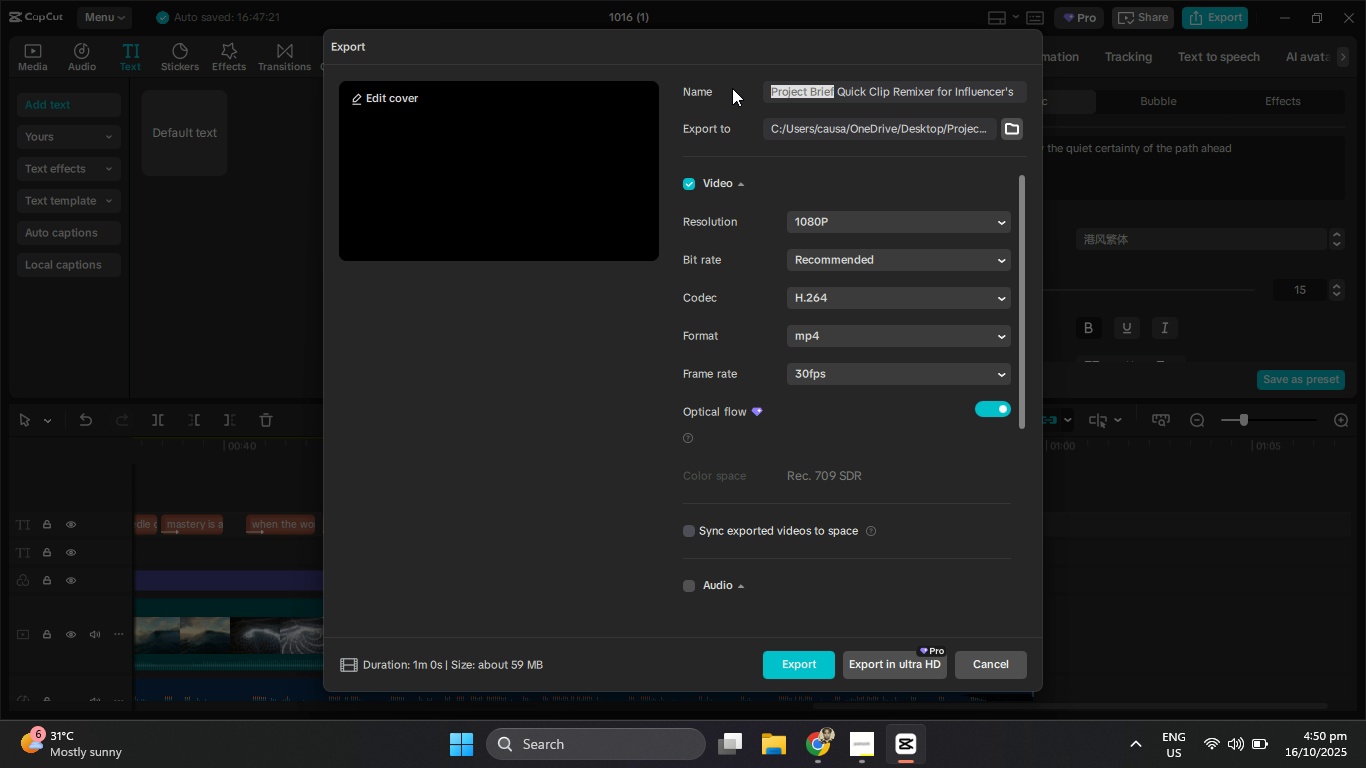 
key(Backspace)
 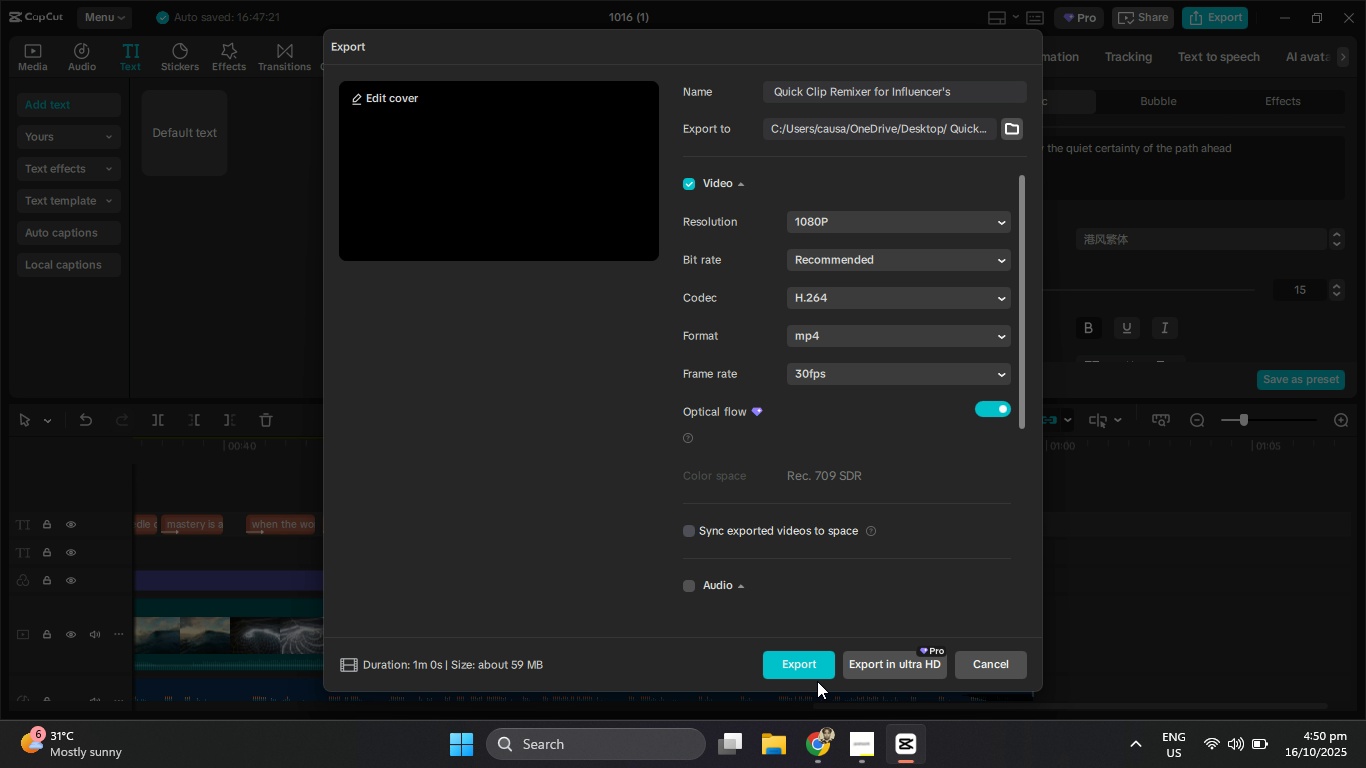 
left_click([817, 671])
 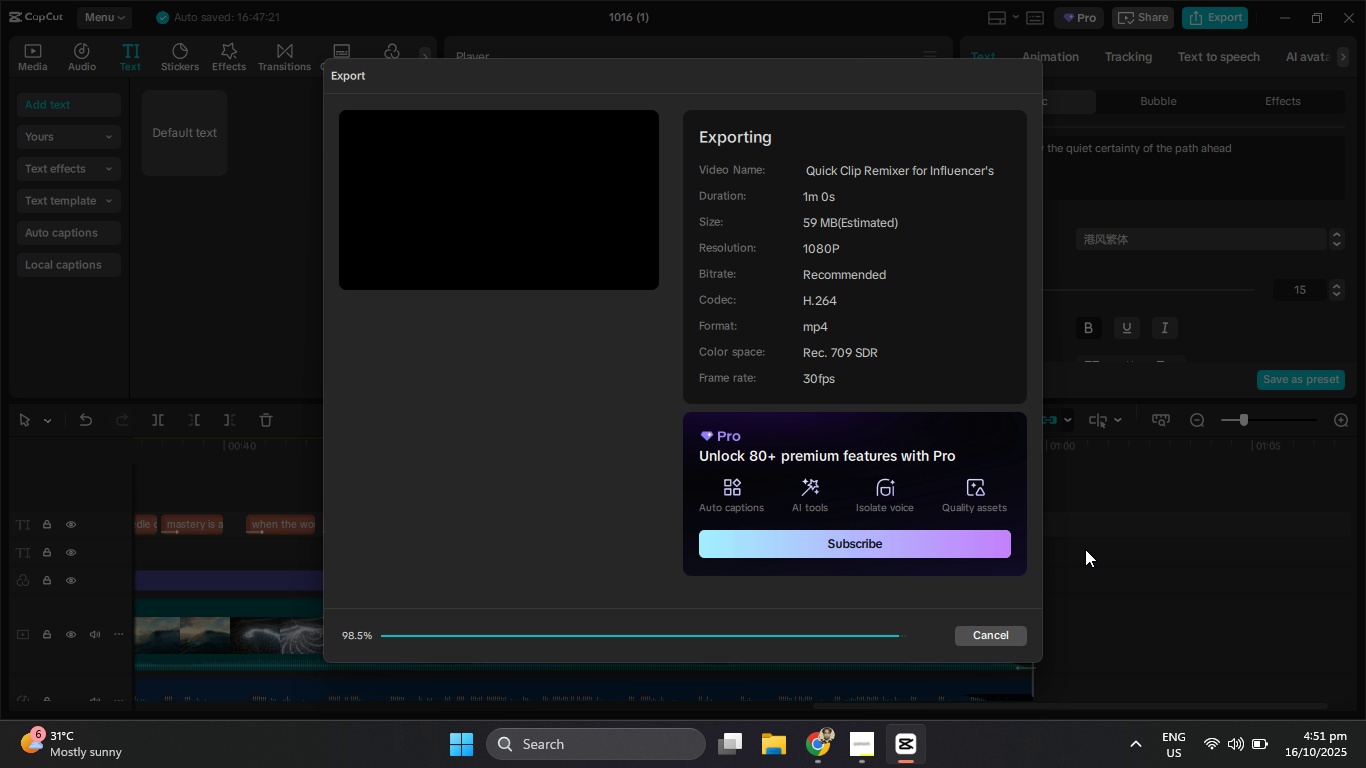 
wait(44.75)
 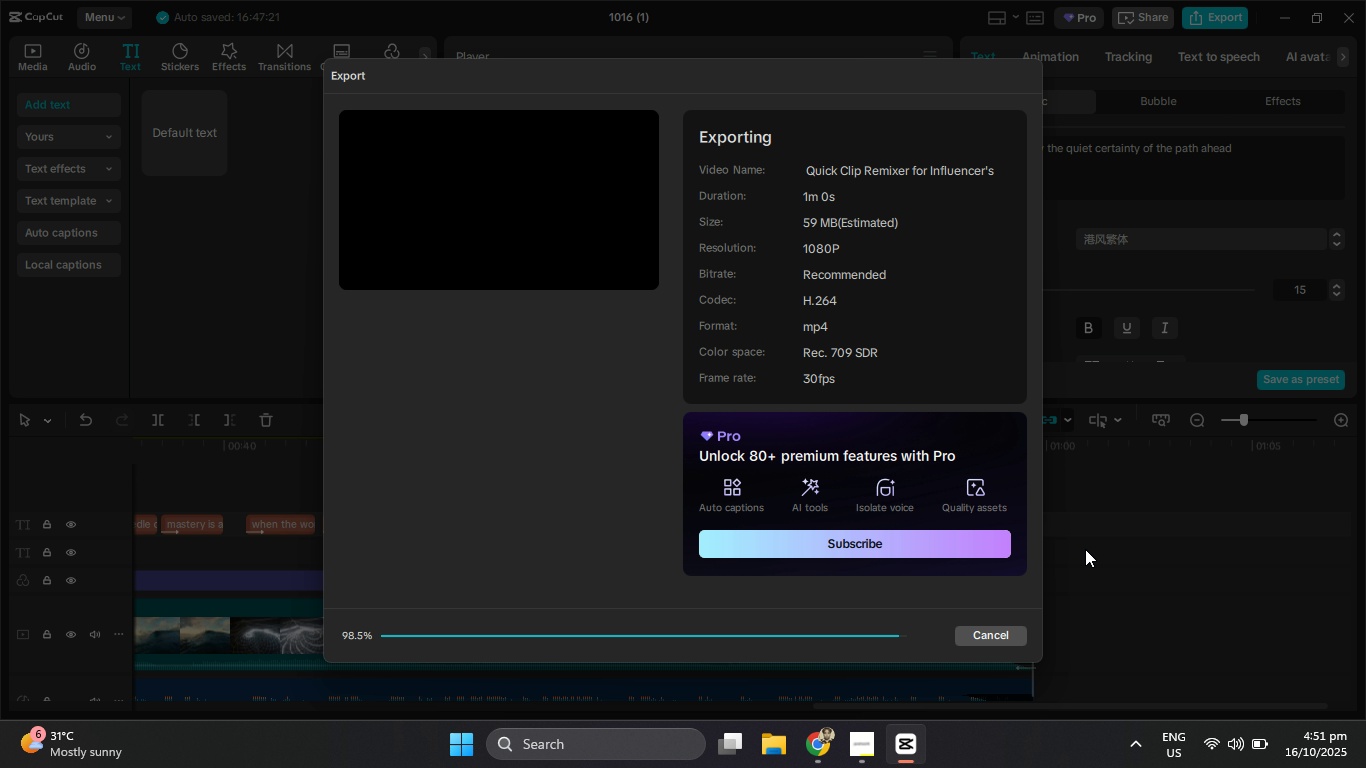 
left_click([1007, 649])
 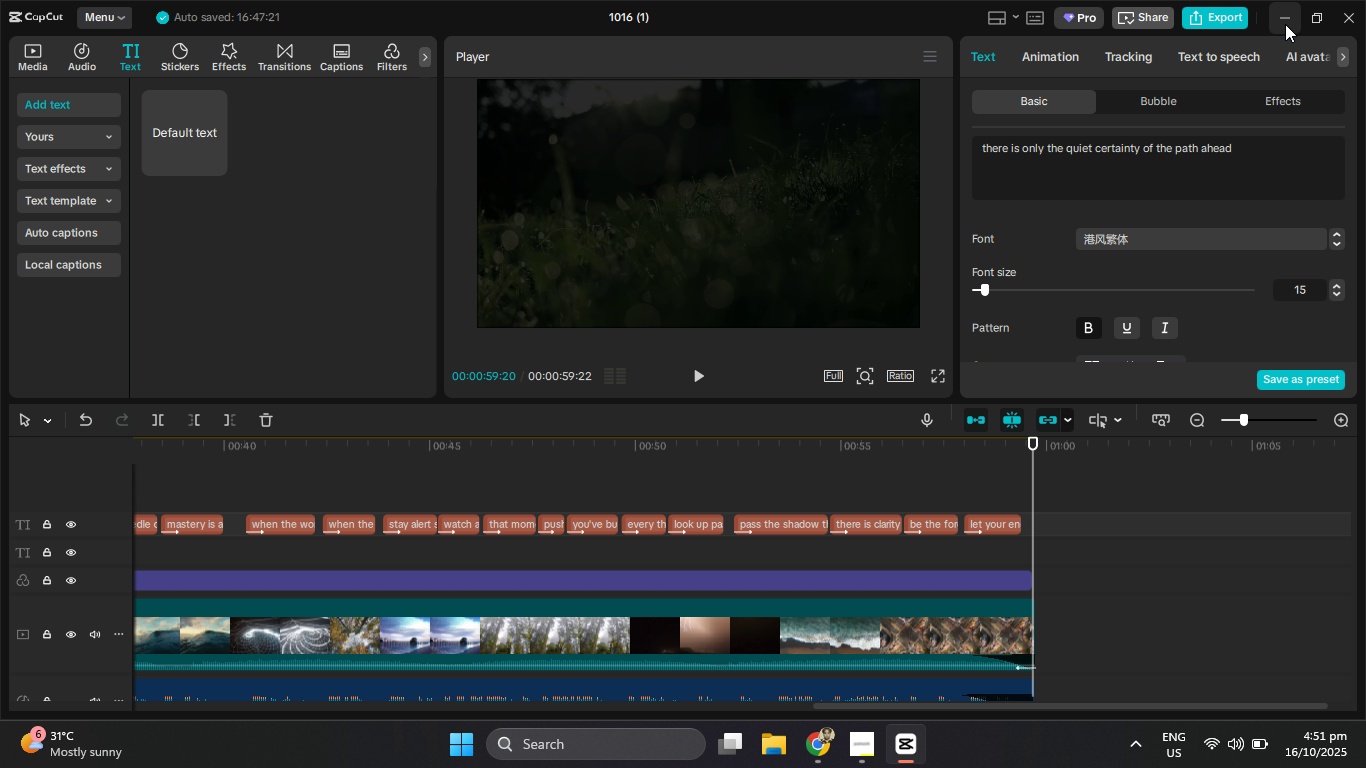 
left_click([1280, 21])